 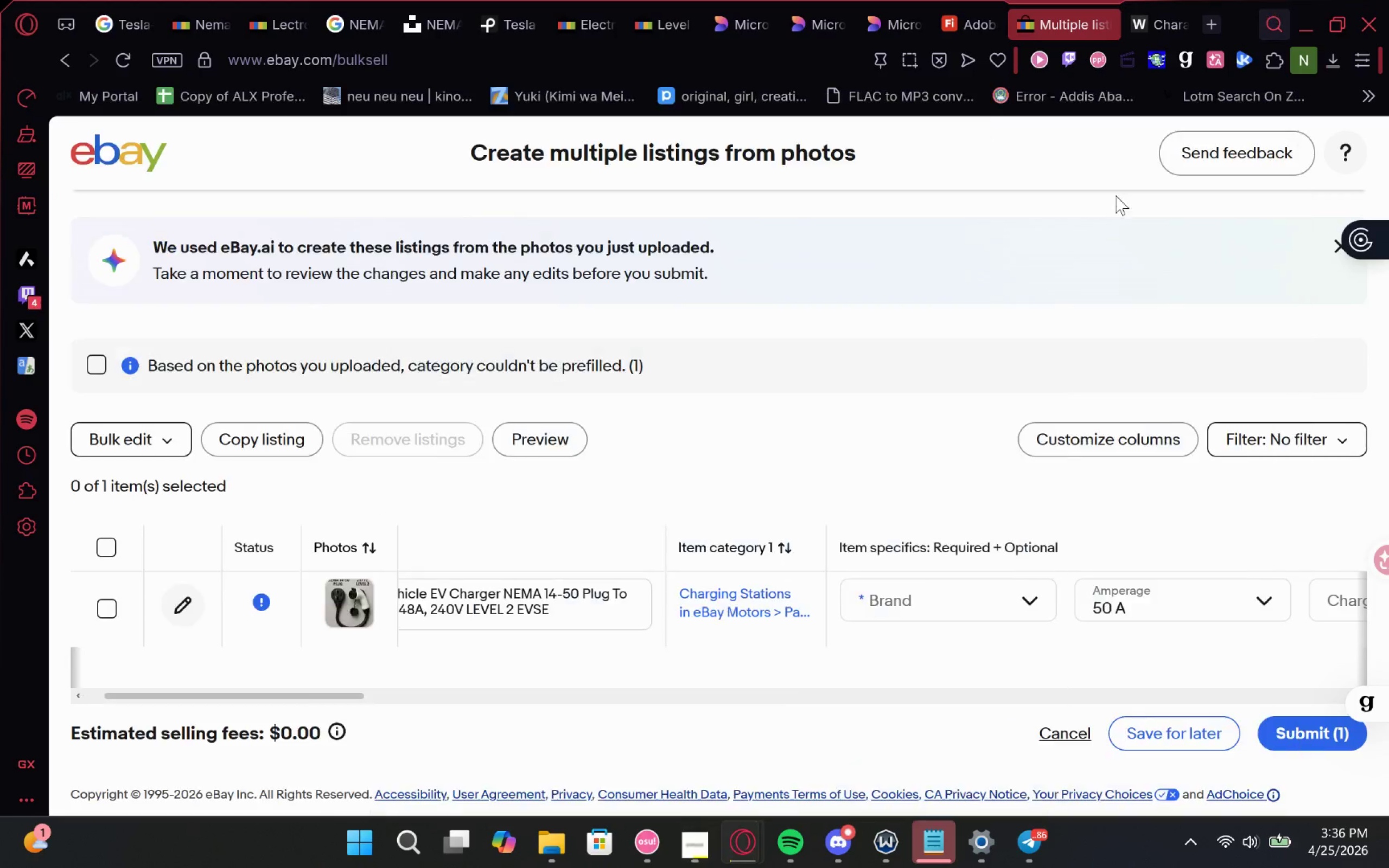 
left_click([909, 593])
 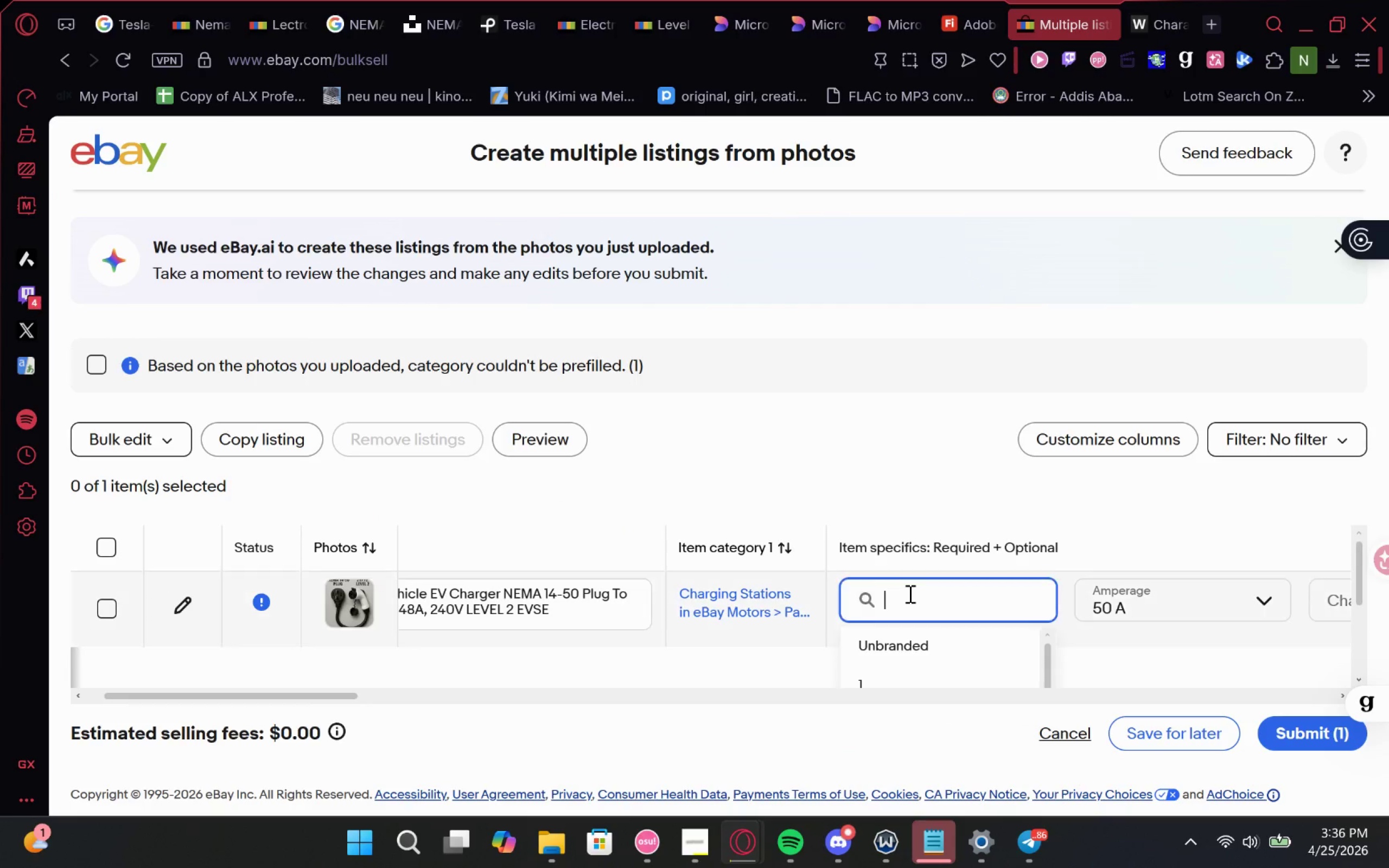 
key(Control+V)
 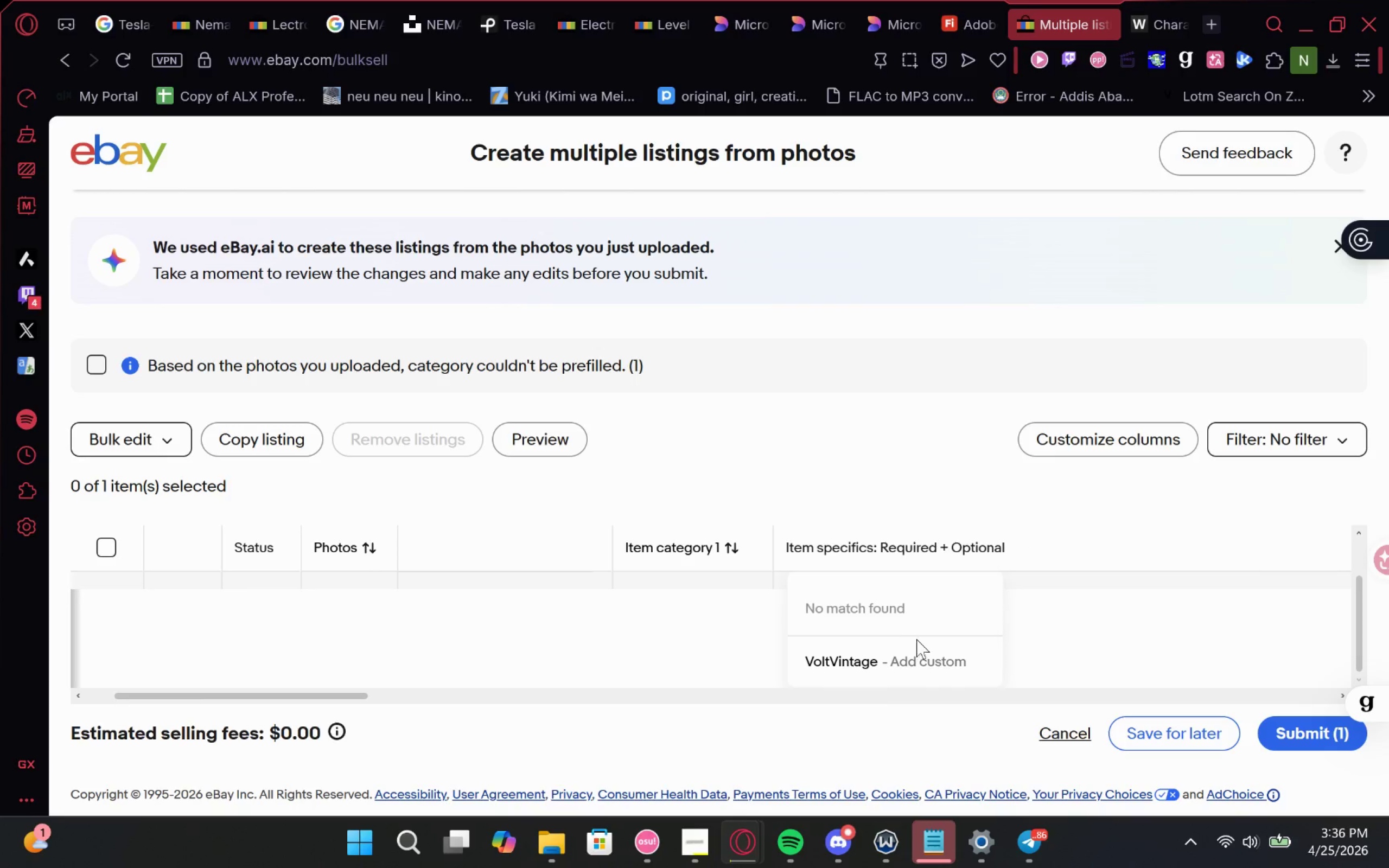 
left_click([829, 671])
 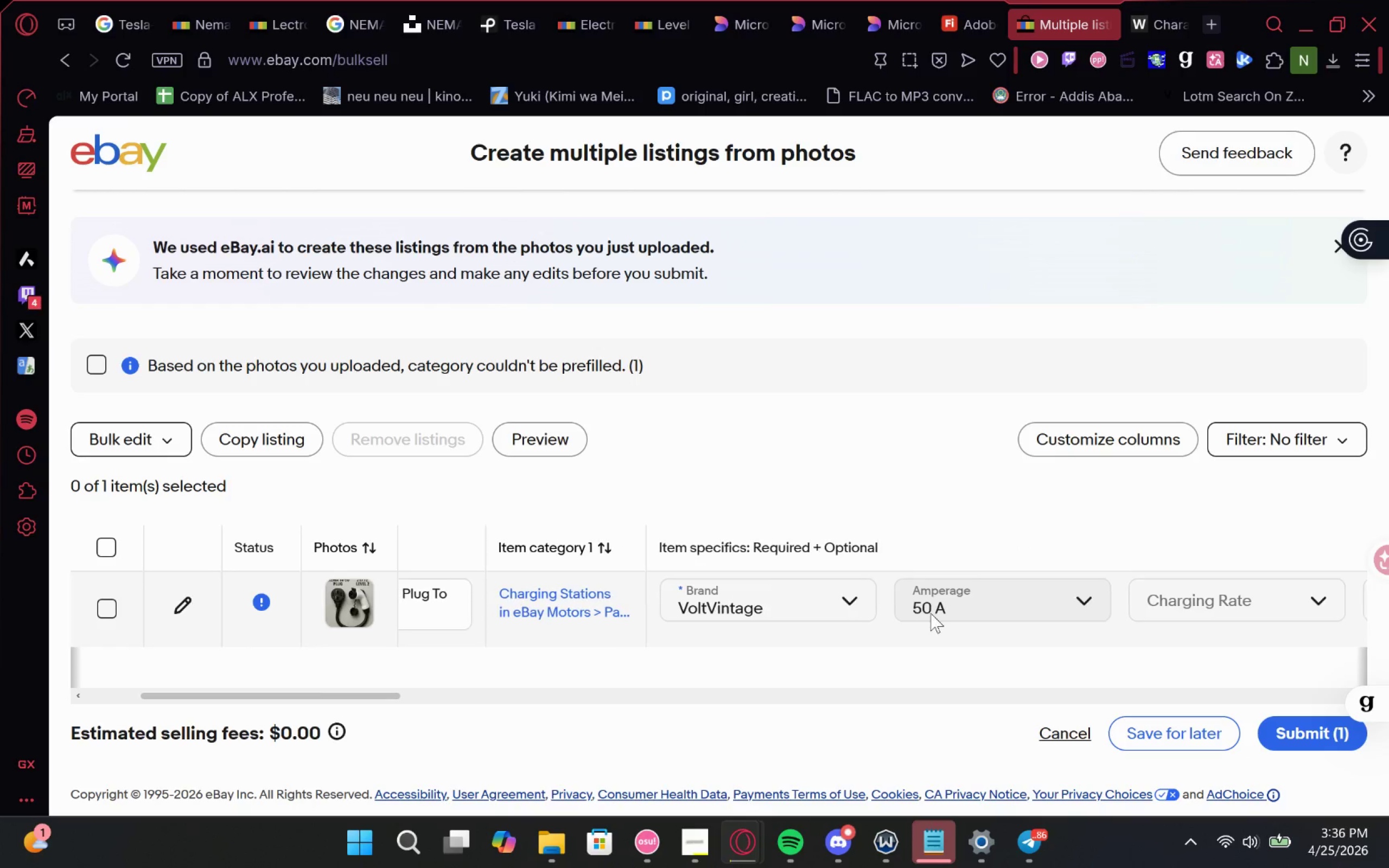 
left_click([946, 596])
 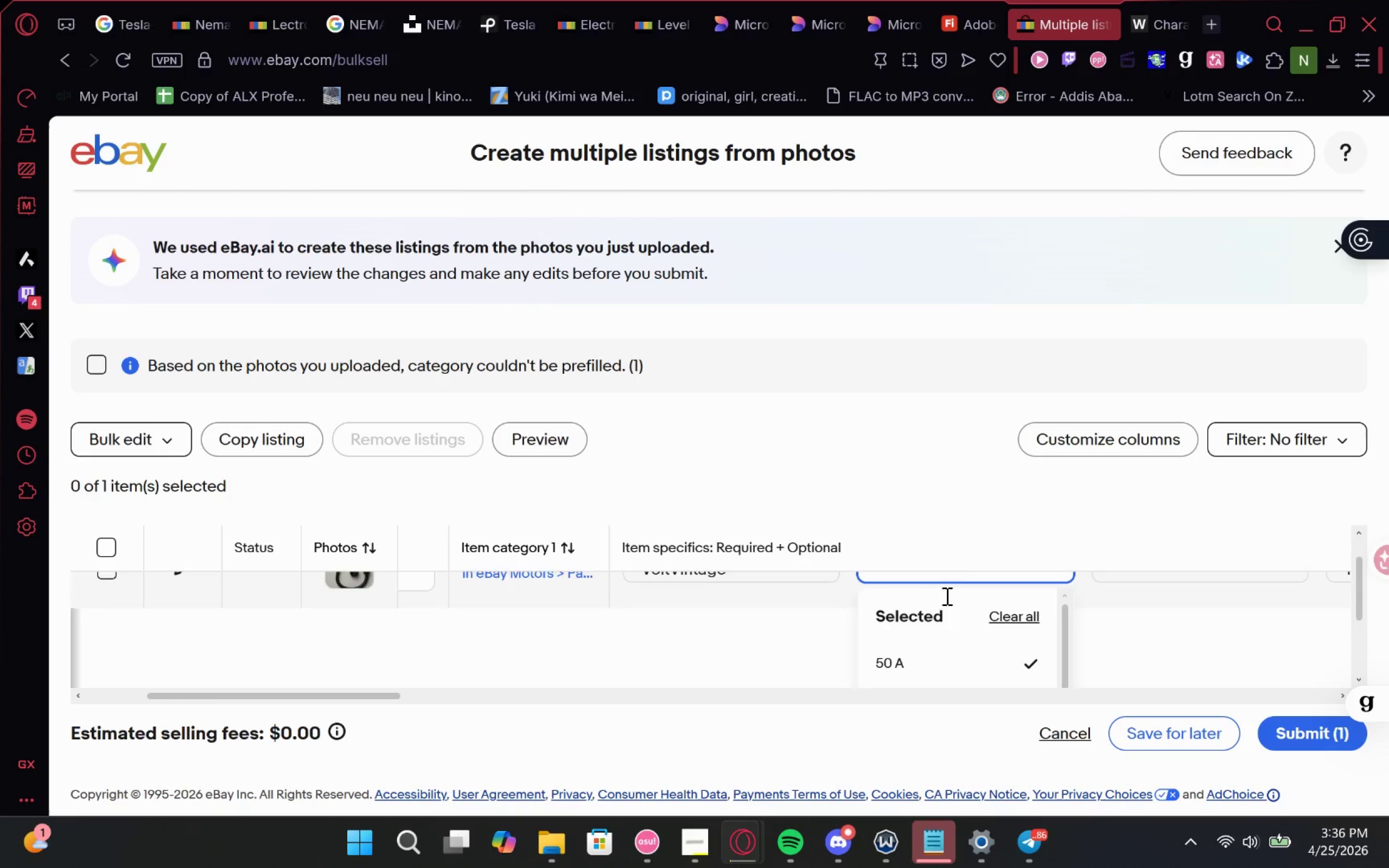 
mouse_move([969, 590])
 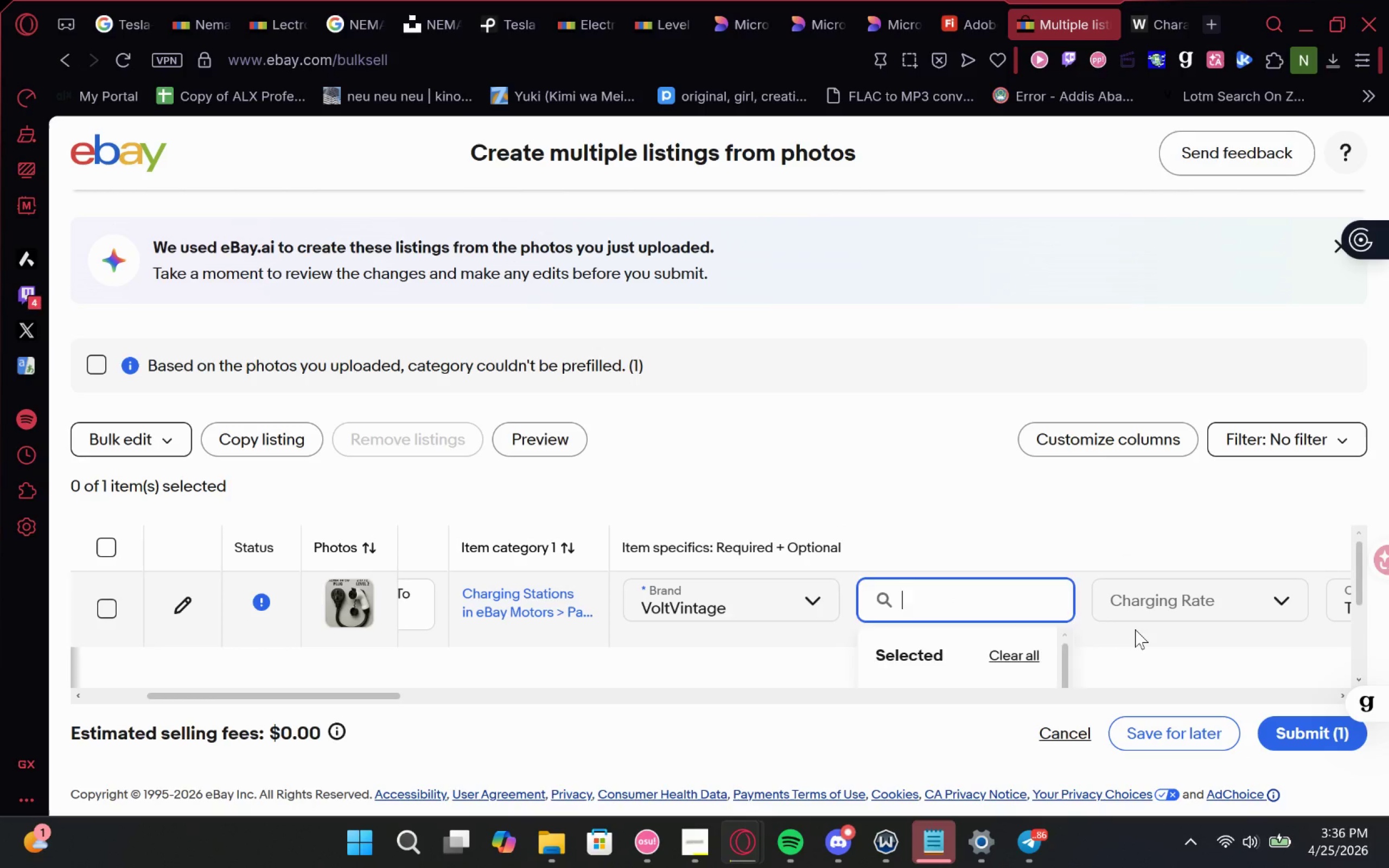 
left_click([1139, 629])
 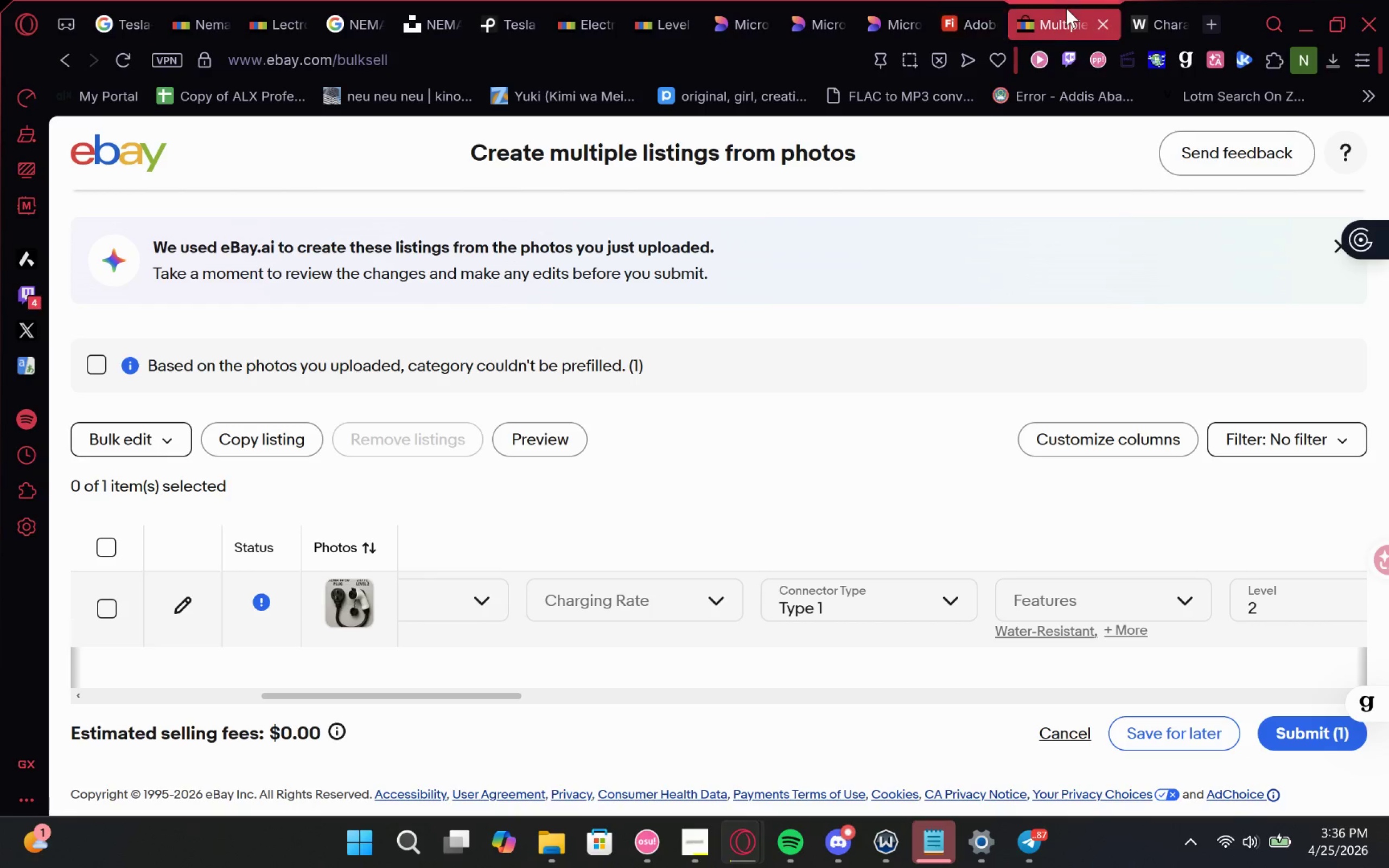 
wait(10.41)
 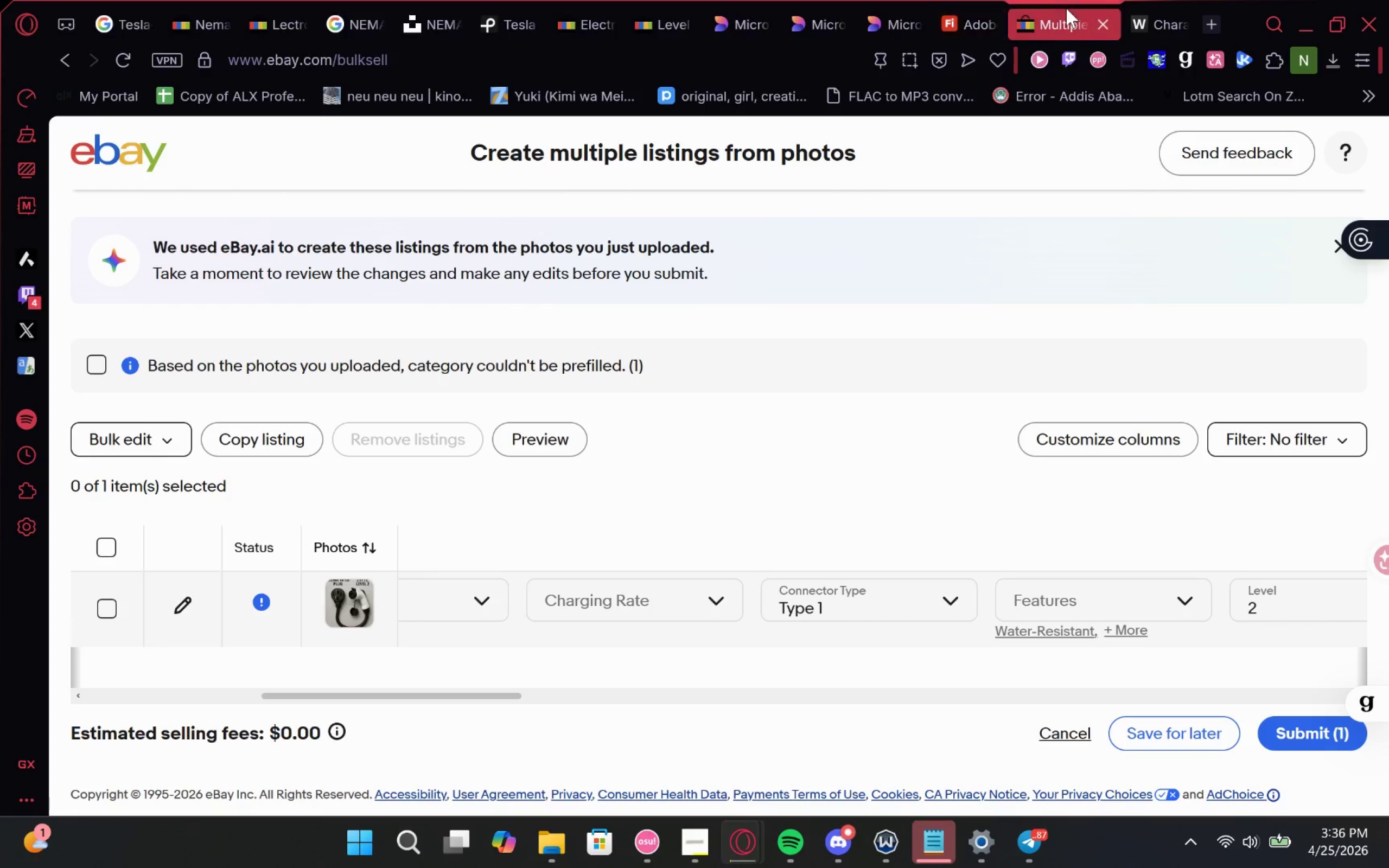 
left_click_drag(start_coordinate=[652, 5], to_coordinate=[944, 0])
 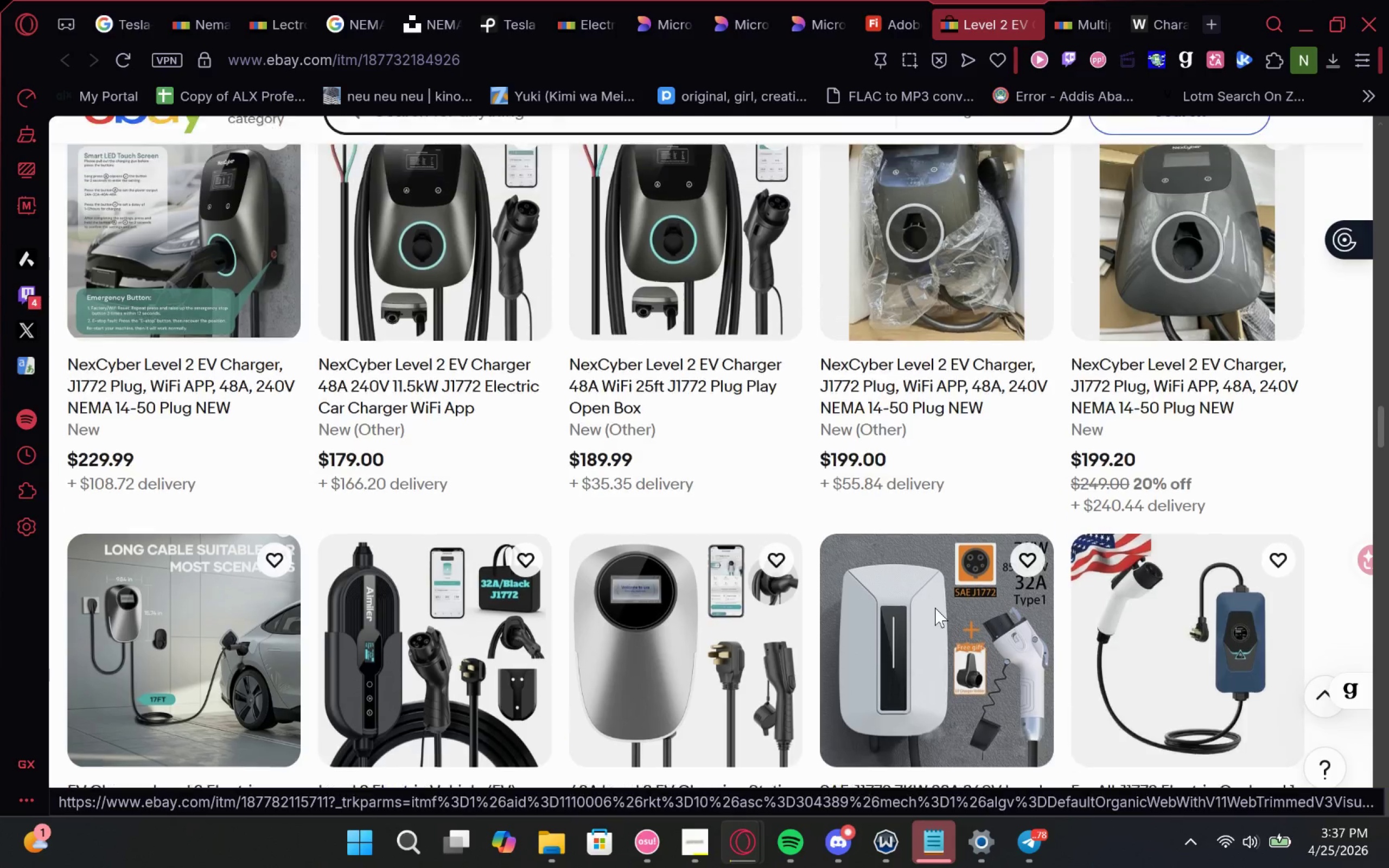 
wait(26.7)
 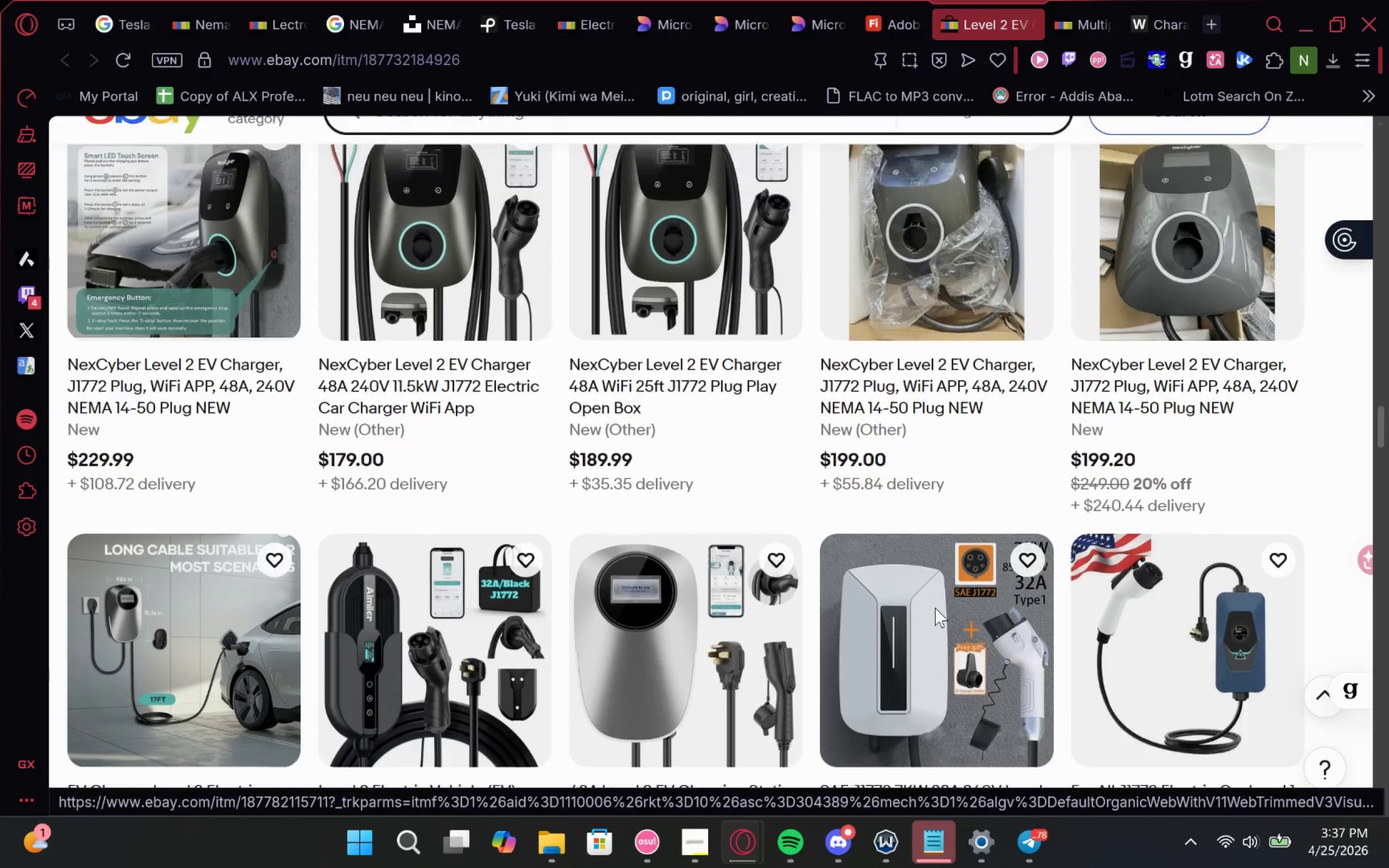 
left_click([214, 397])
 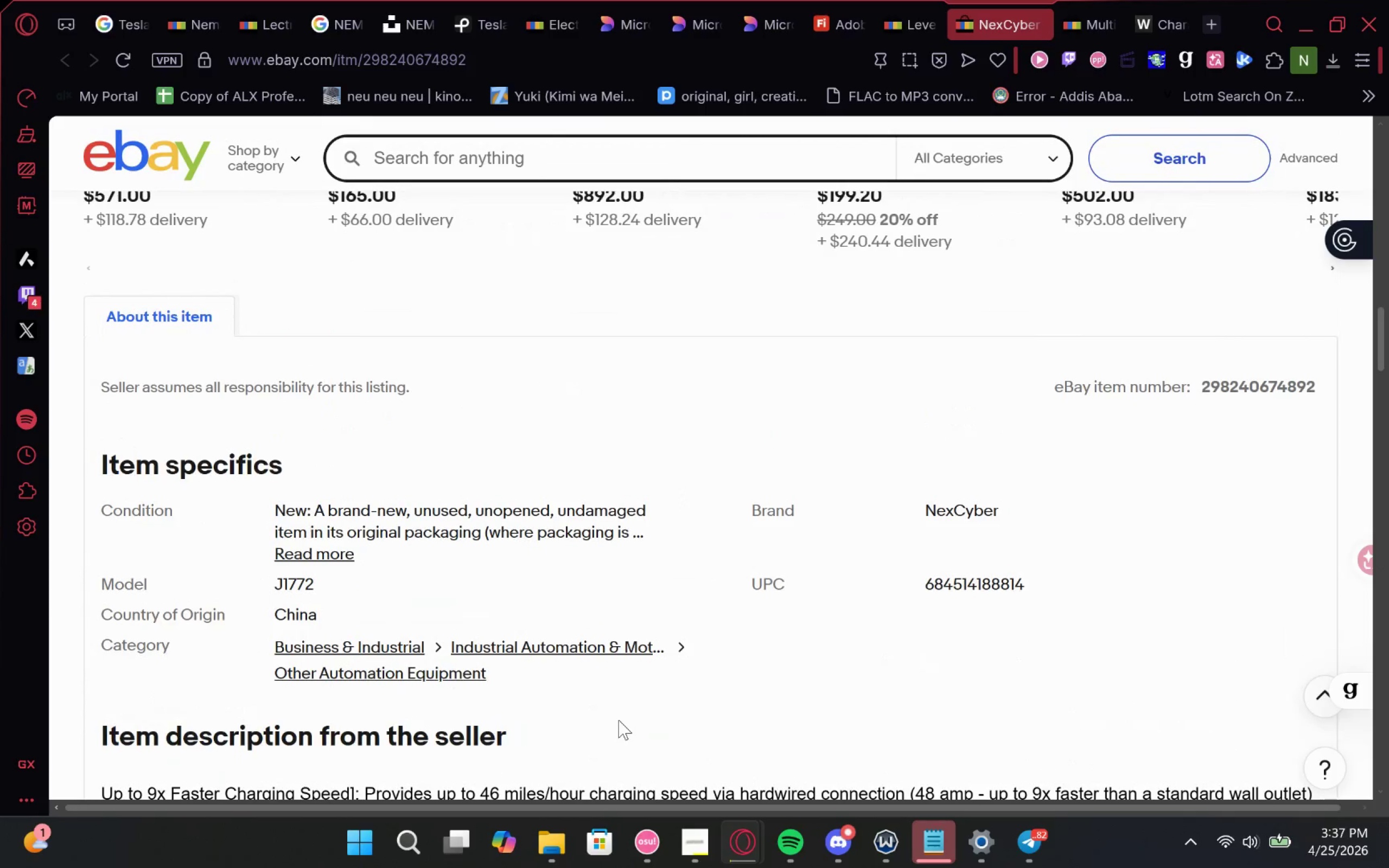 
wait(30.58)
 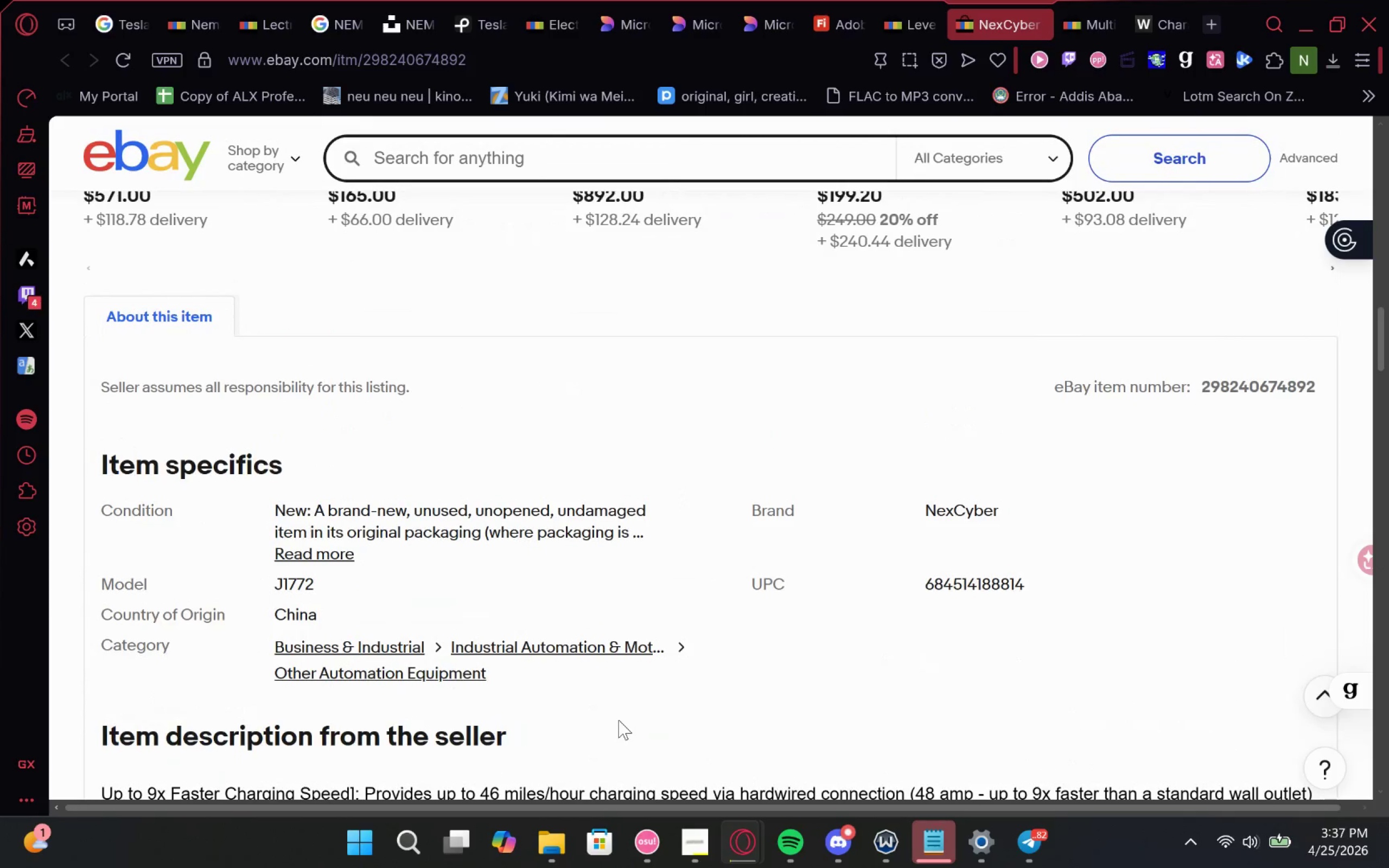 
left_click([193, 478])
 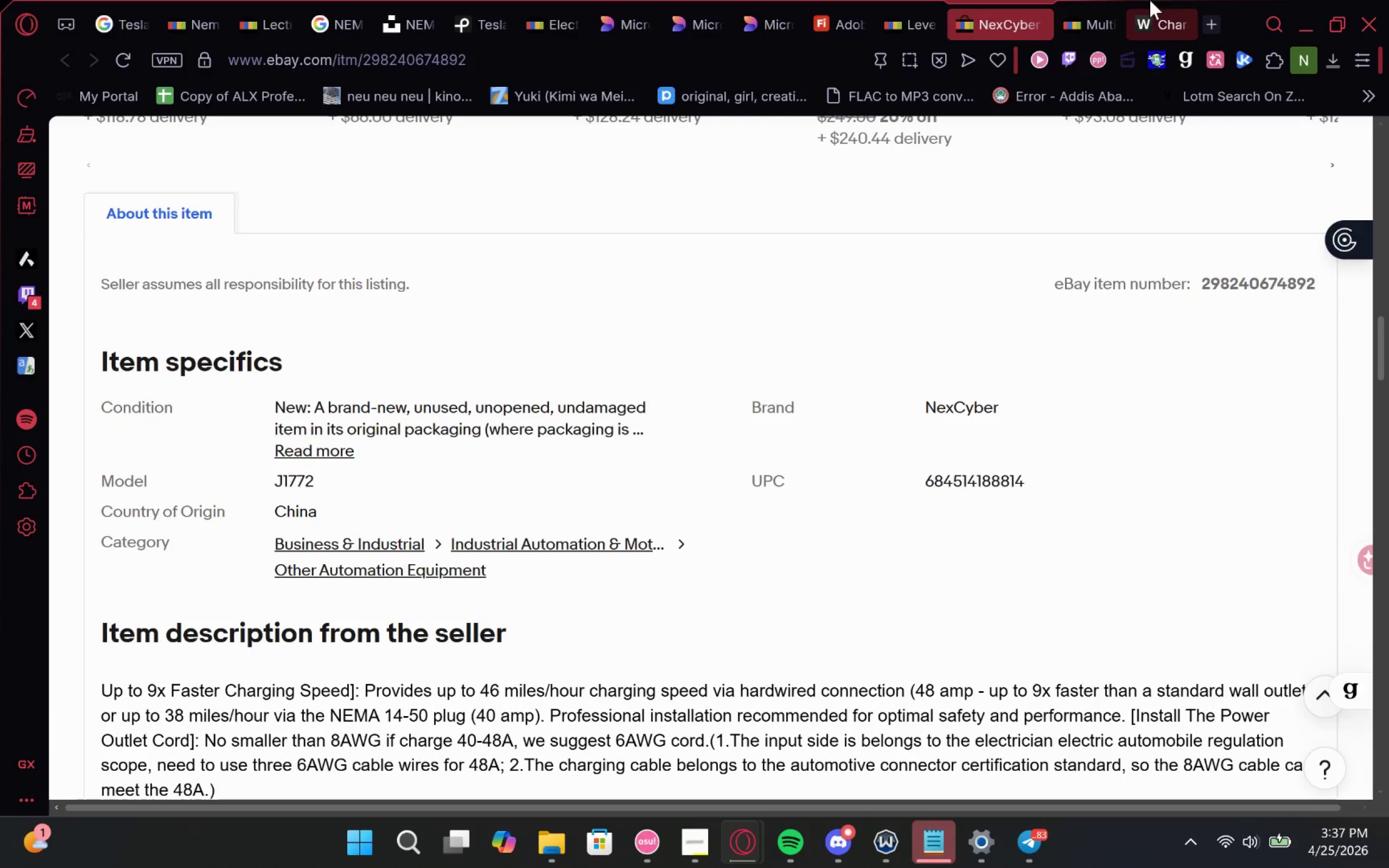 
wait(7.41)
 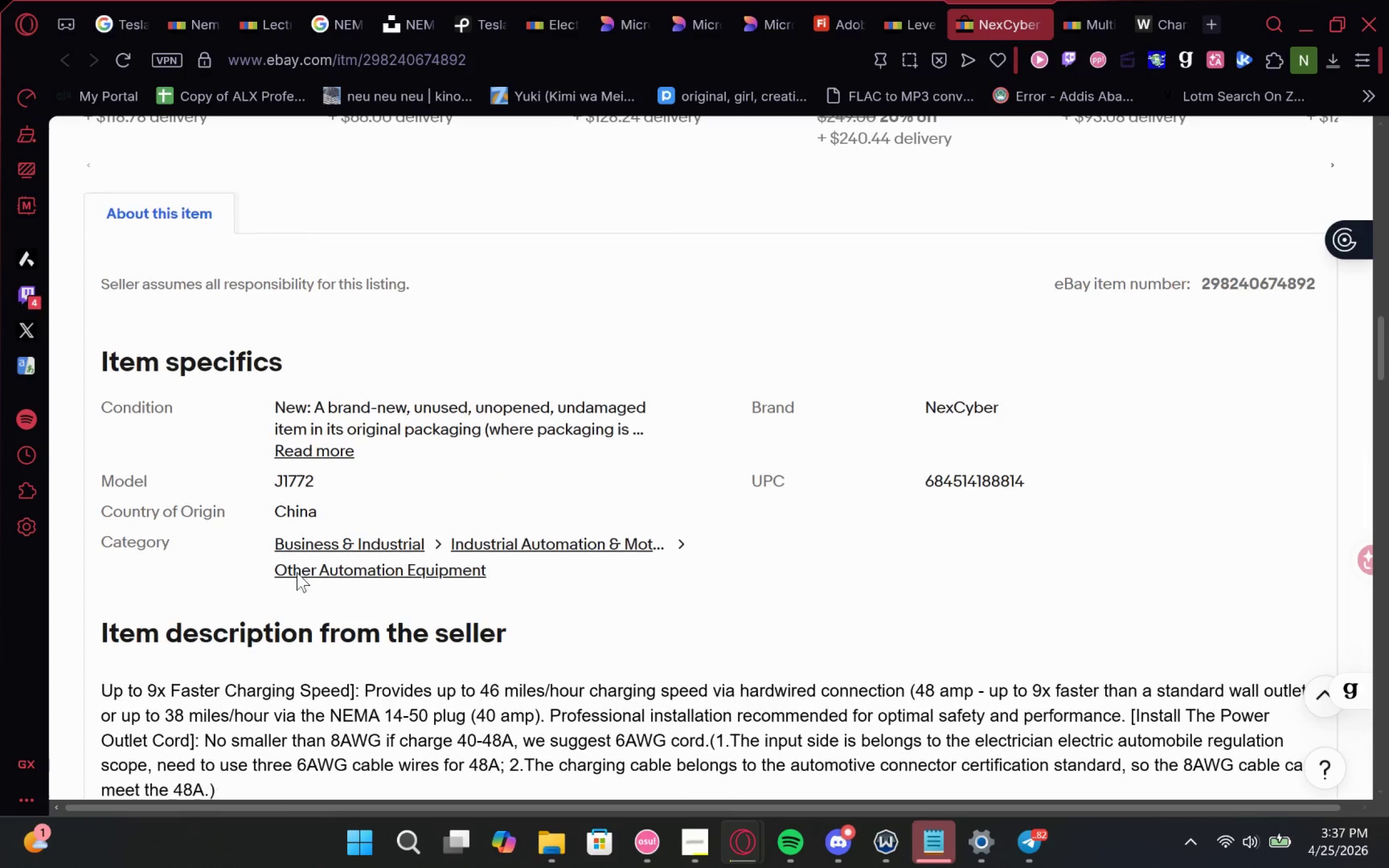 
left_click([1095, 3])
 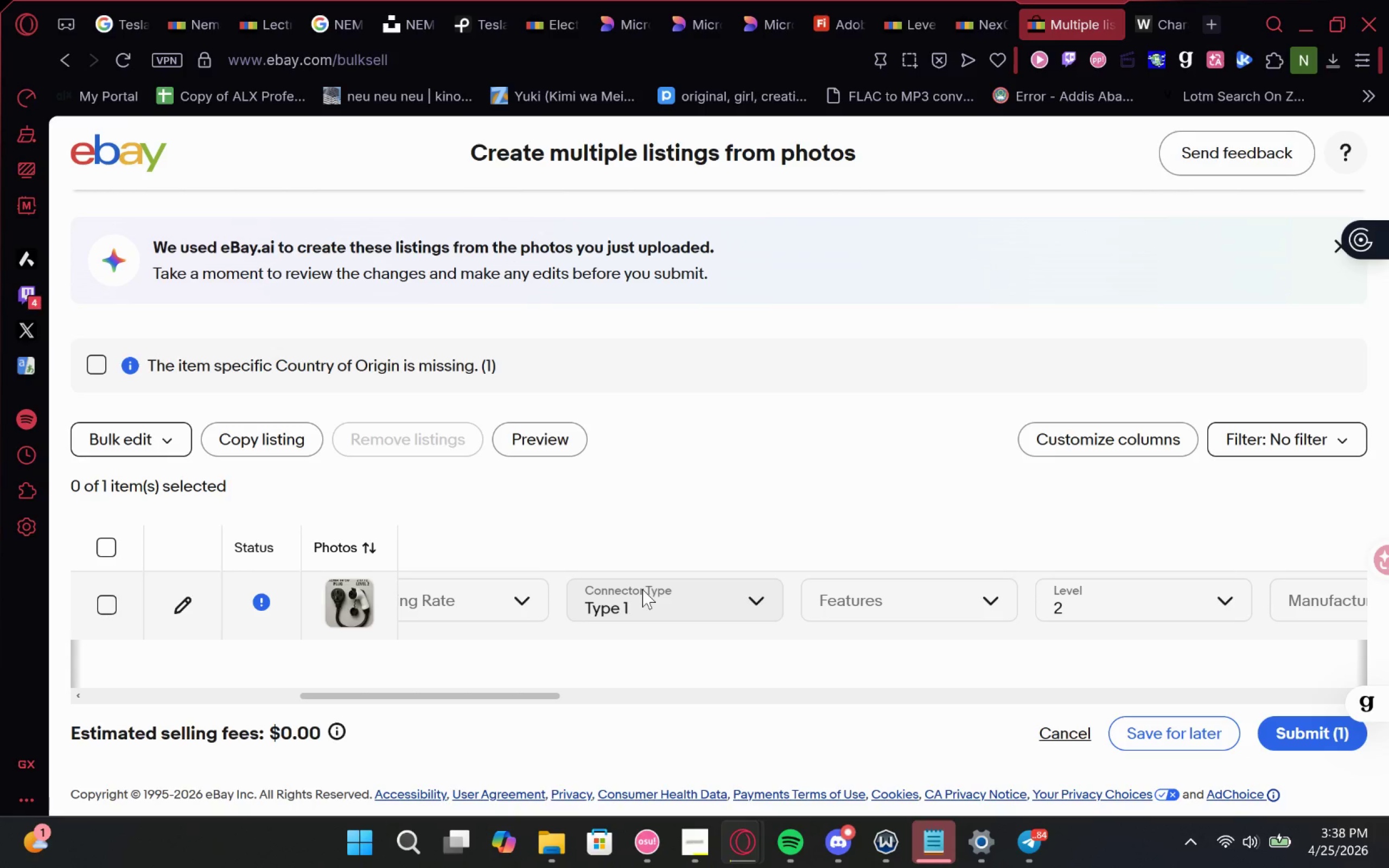 
wait(21.38)
 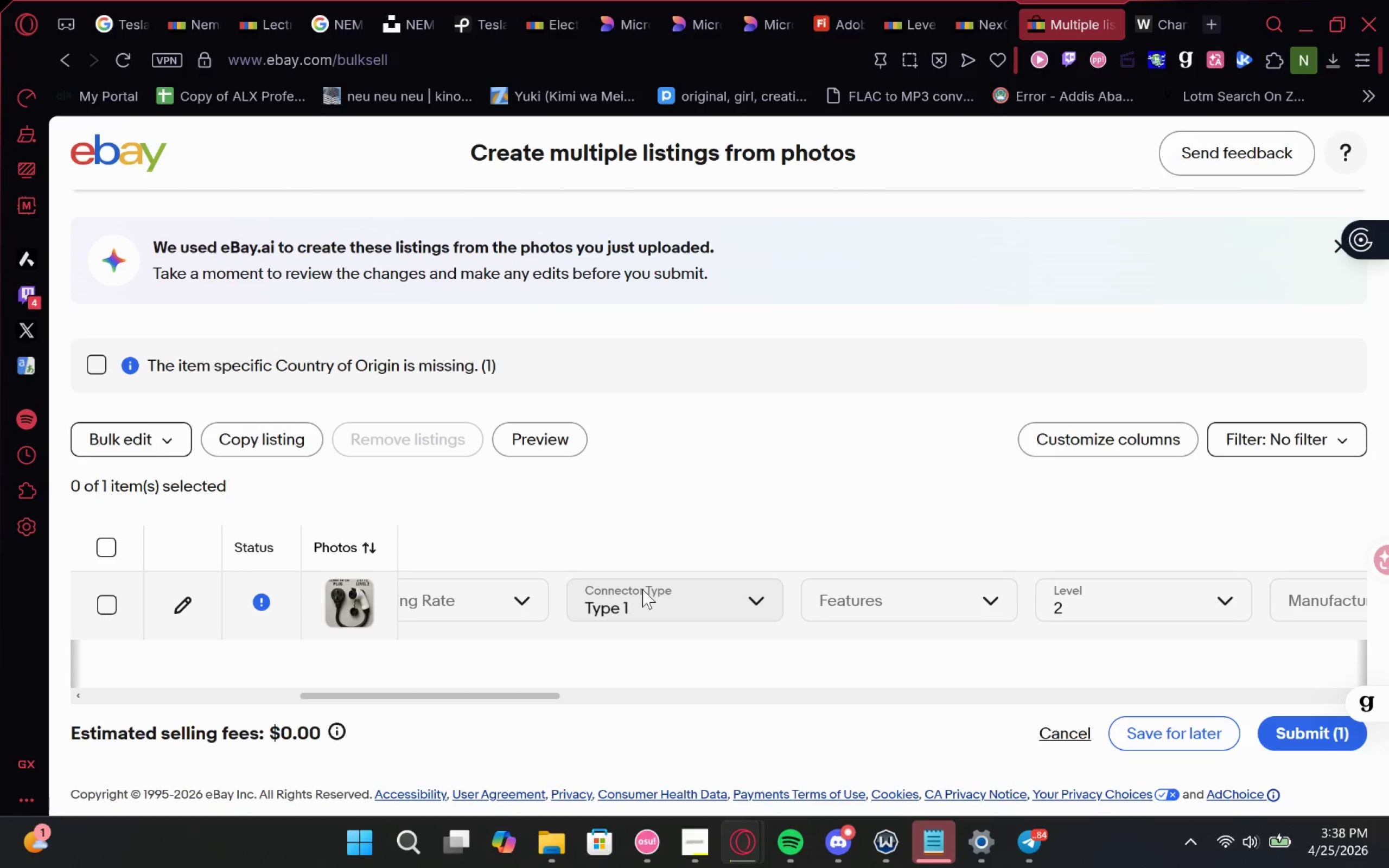 
left_click([501, 588])
 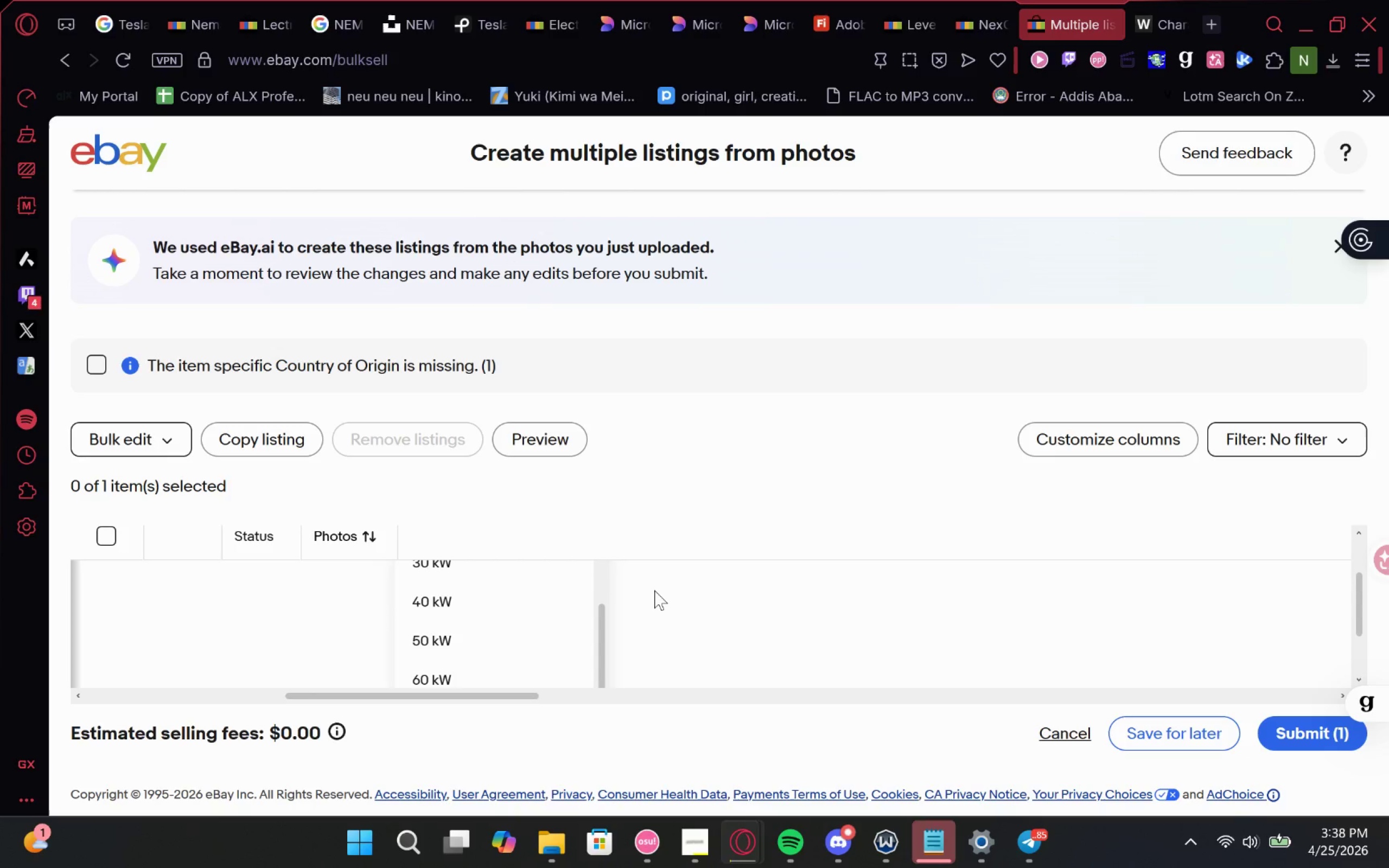 
wait(23.45)
 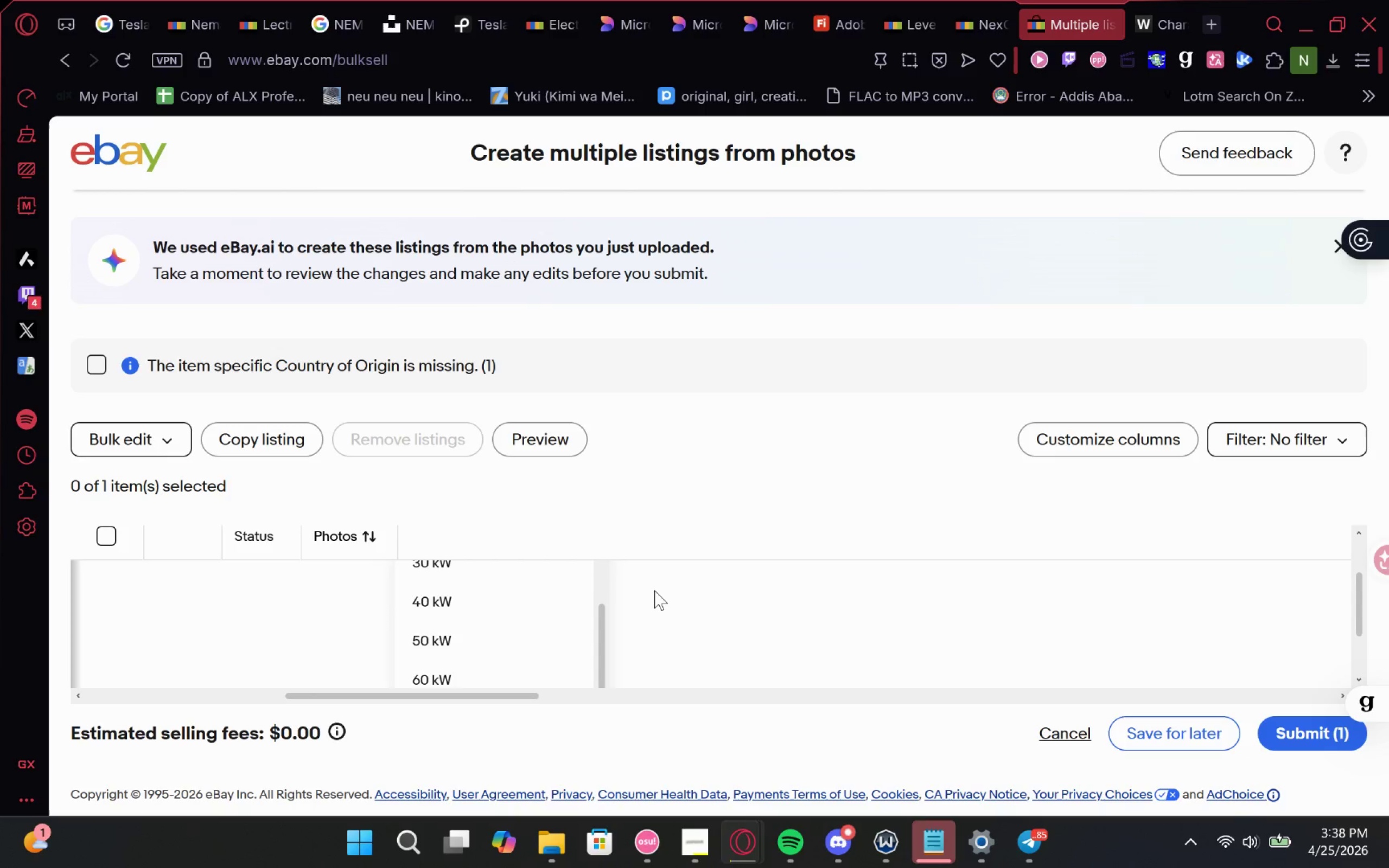 
left_click([475, 607])
 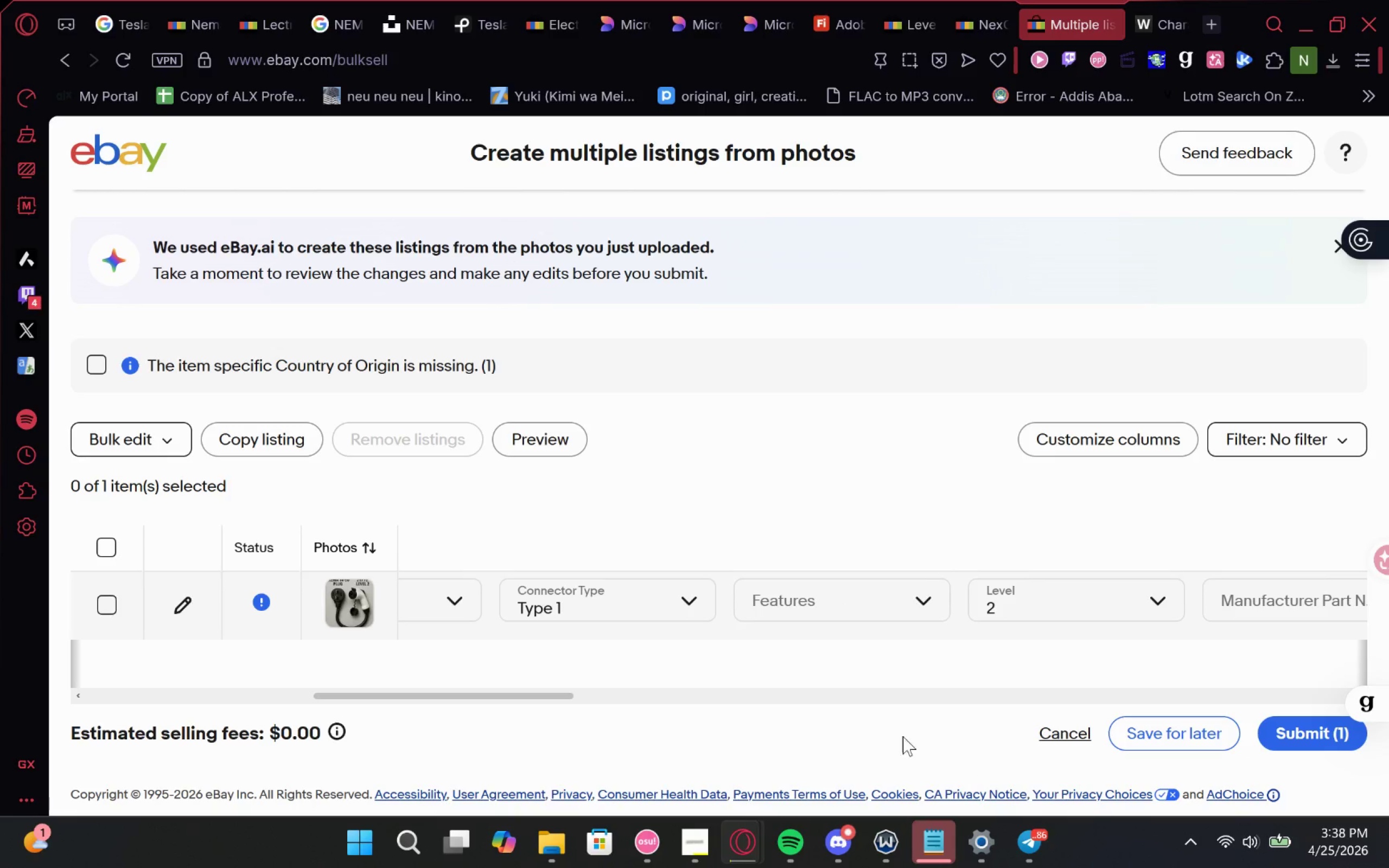 
left_click([803, 606])
 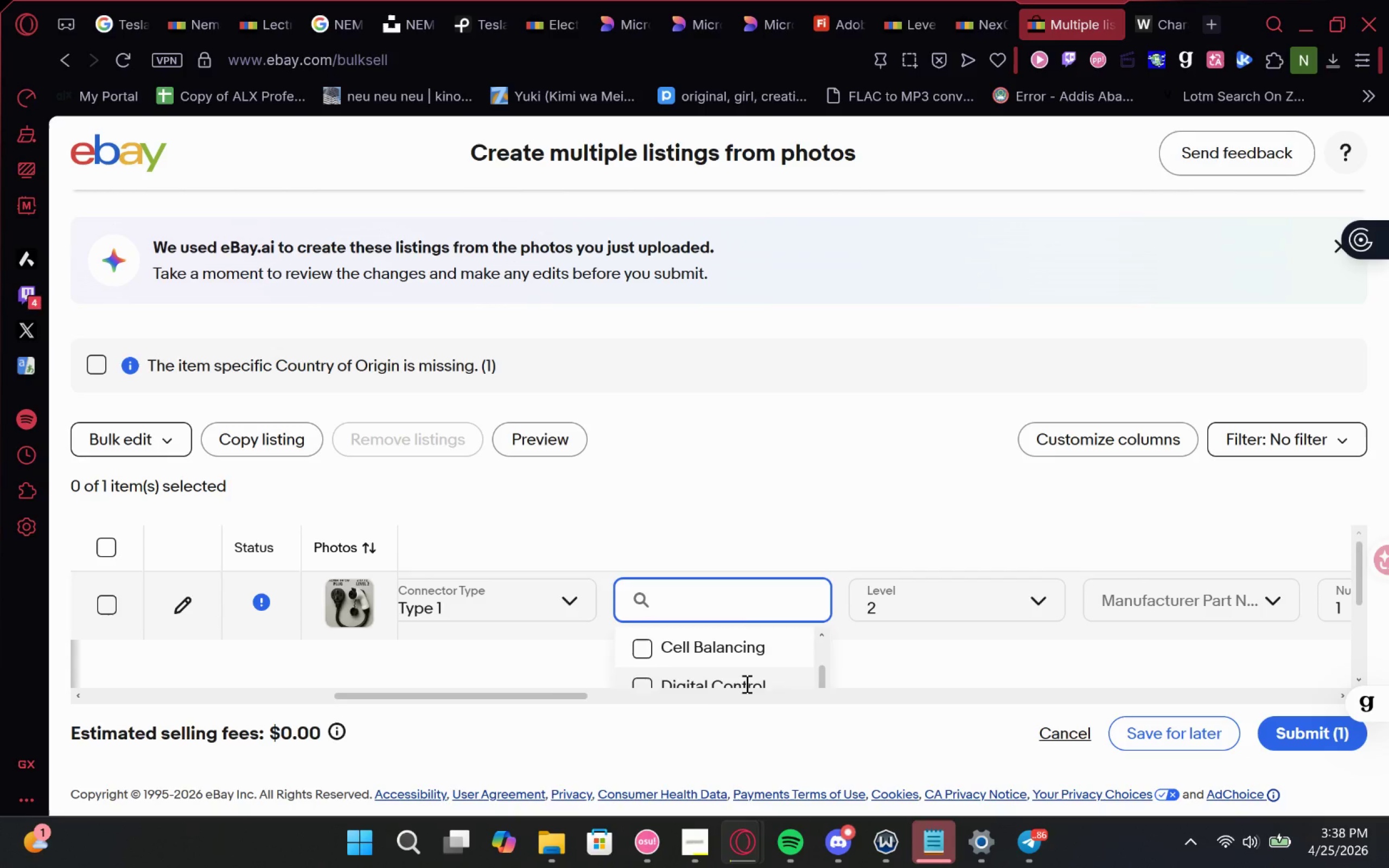 
left_click([890, 642])
 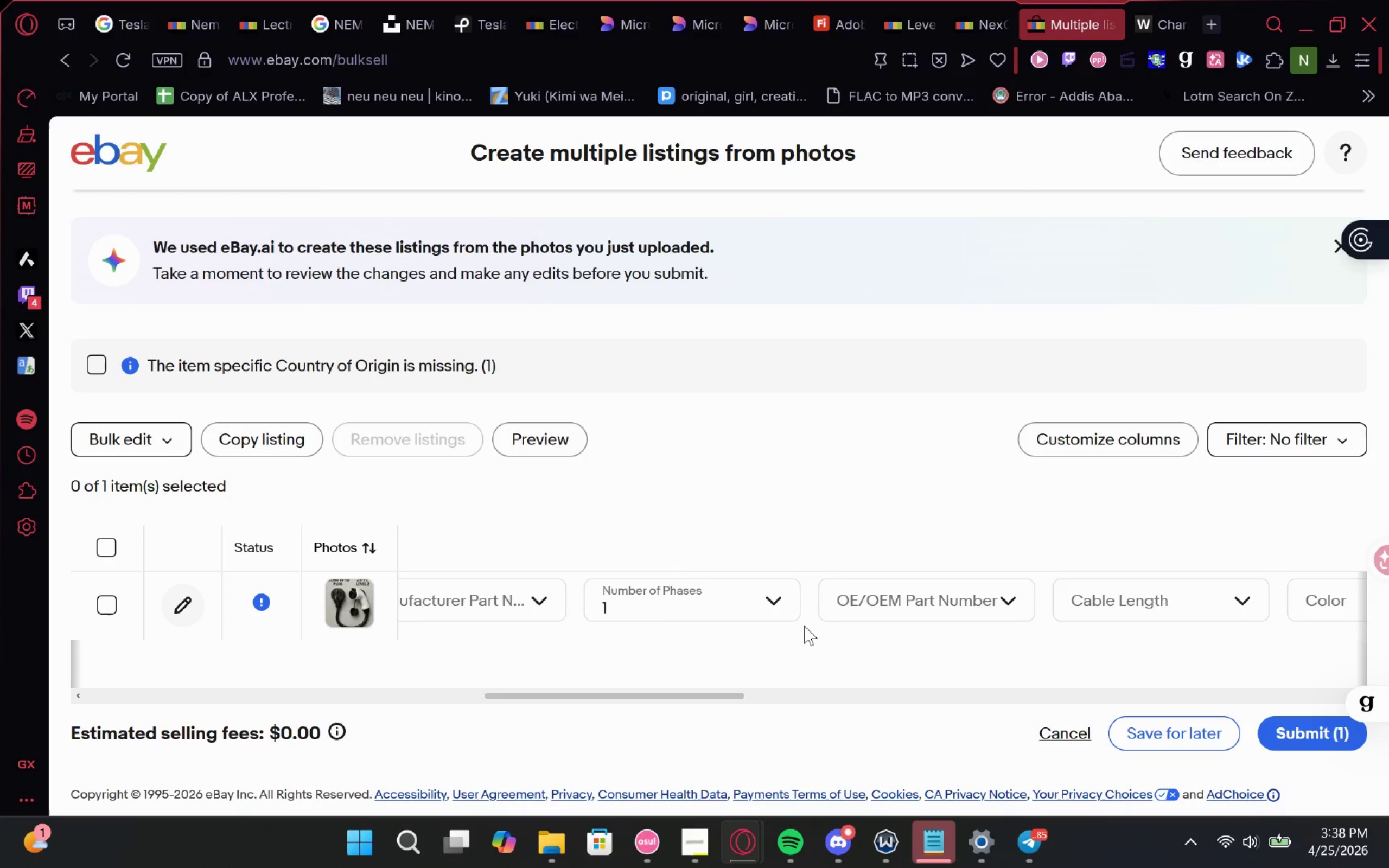 
wait(8.72)
 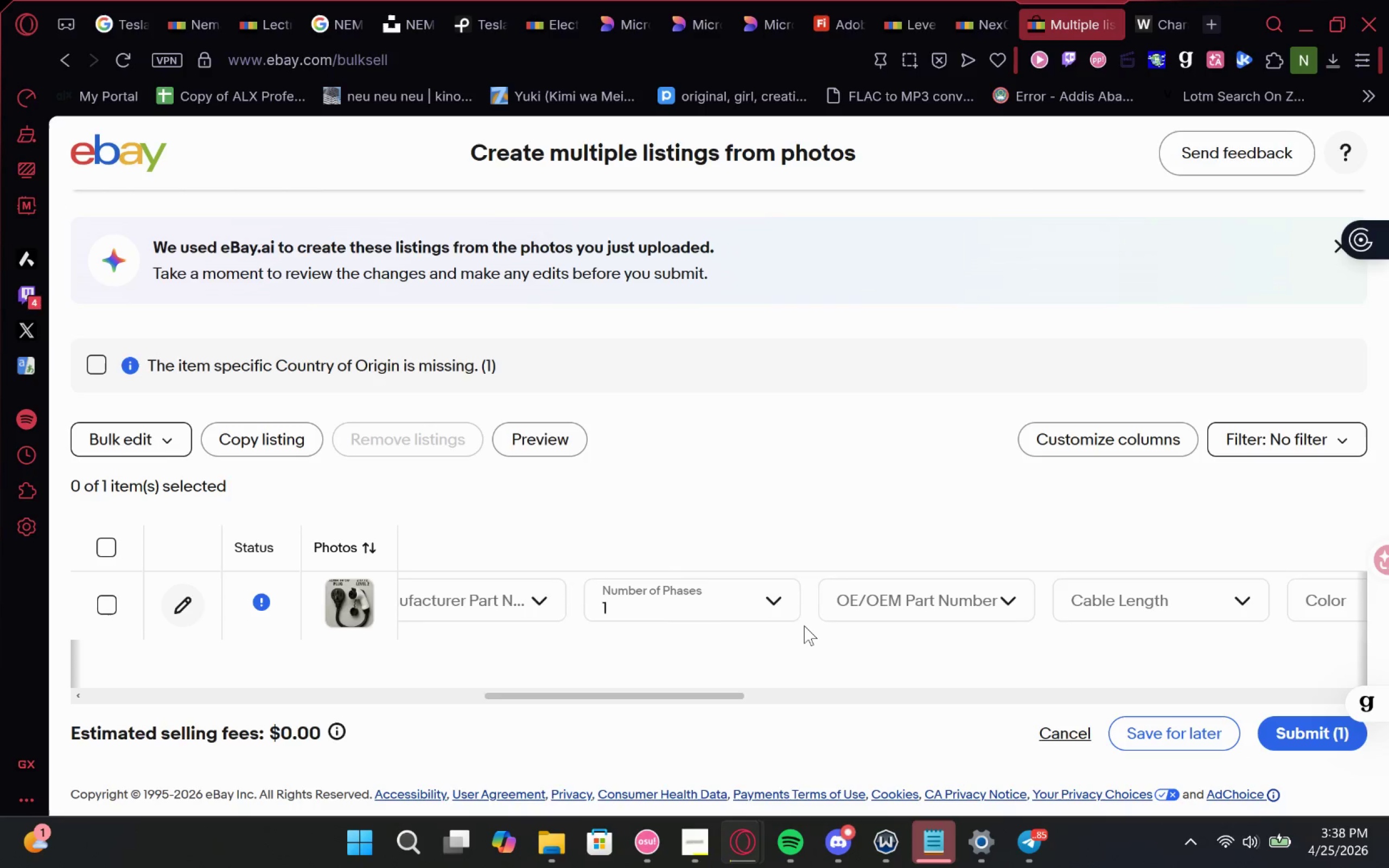 
left_click([793, 621])
 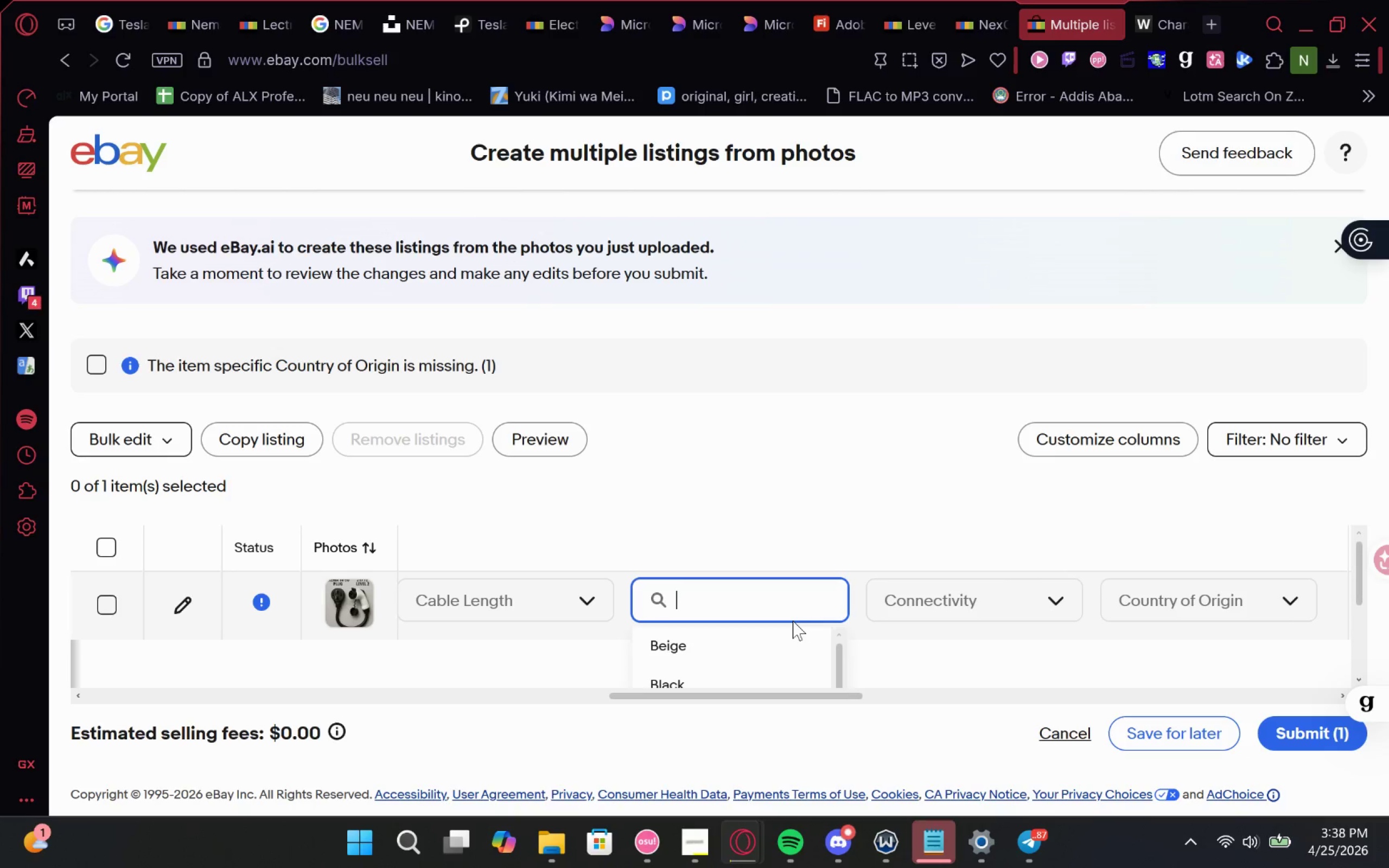 
type(SIL)
 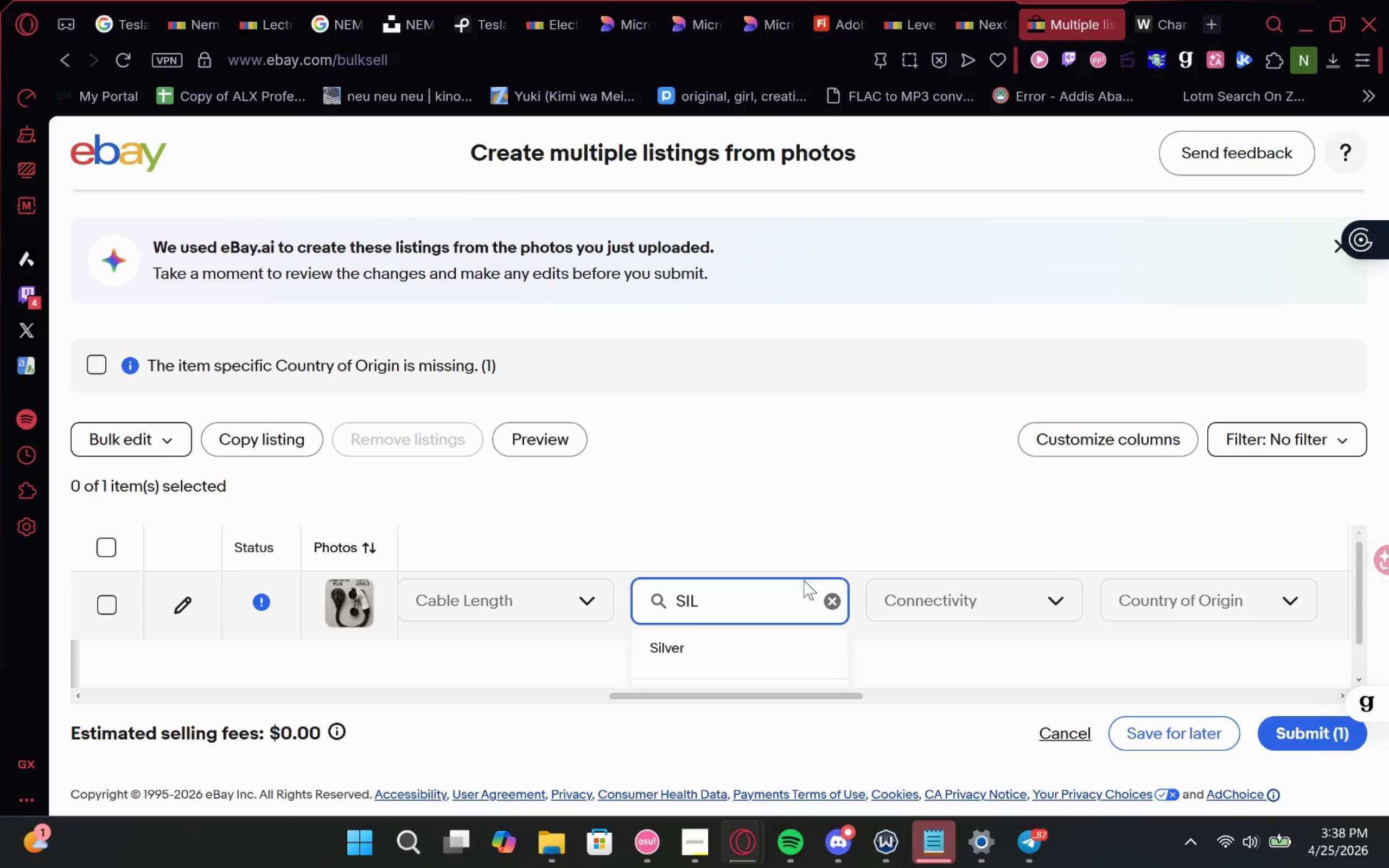 
left_click([750, 656])
 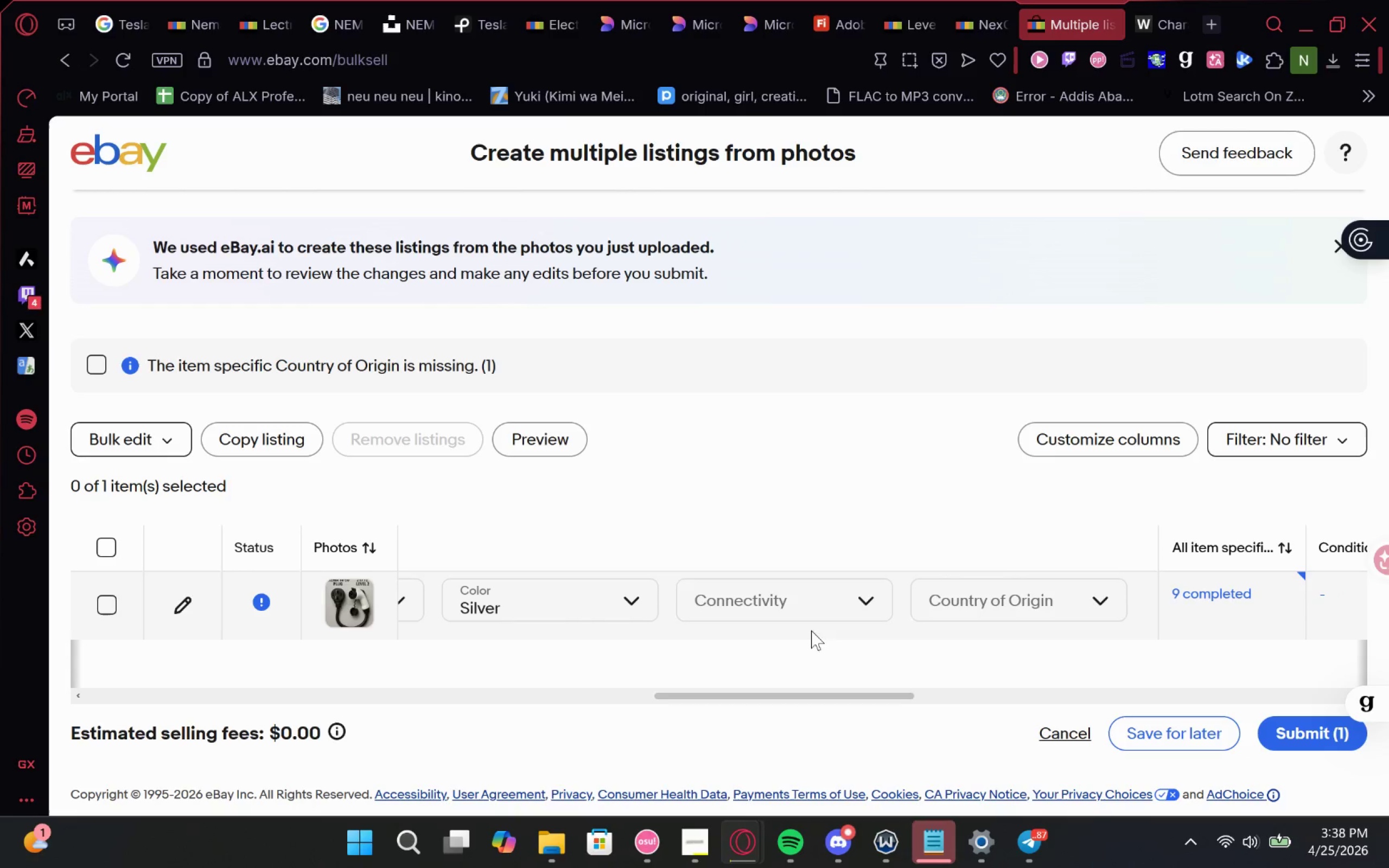 
left_click([1024, 607])
 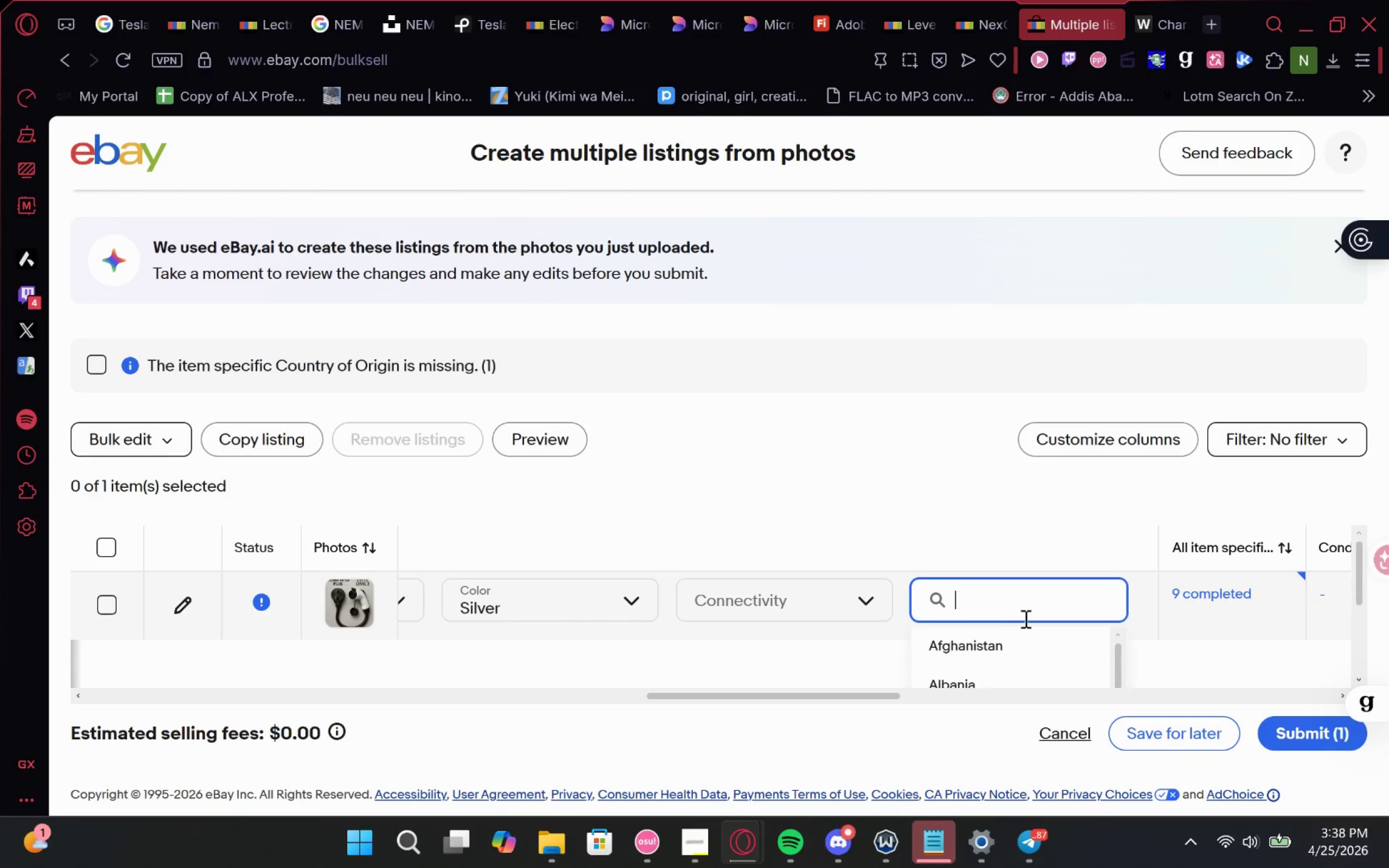 
type(CHINE)
key(Backspace)
 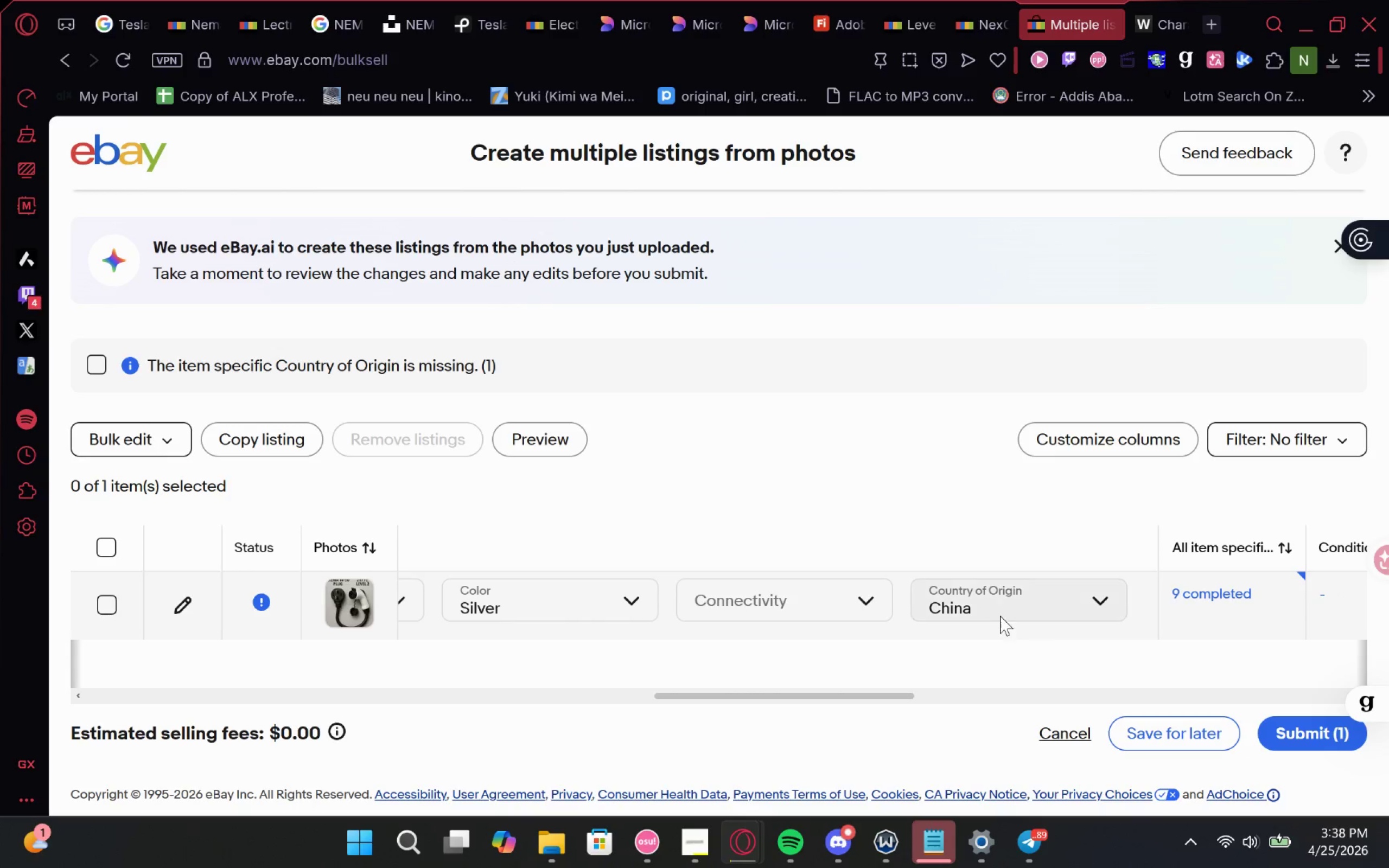 
left_click([913, 497])
 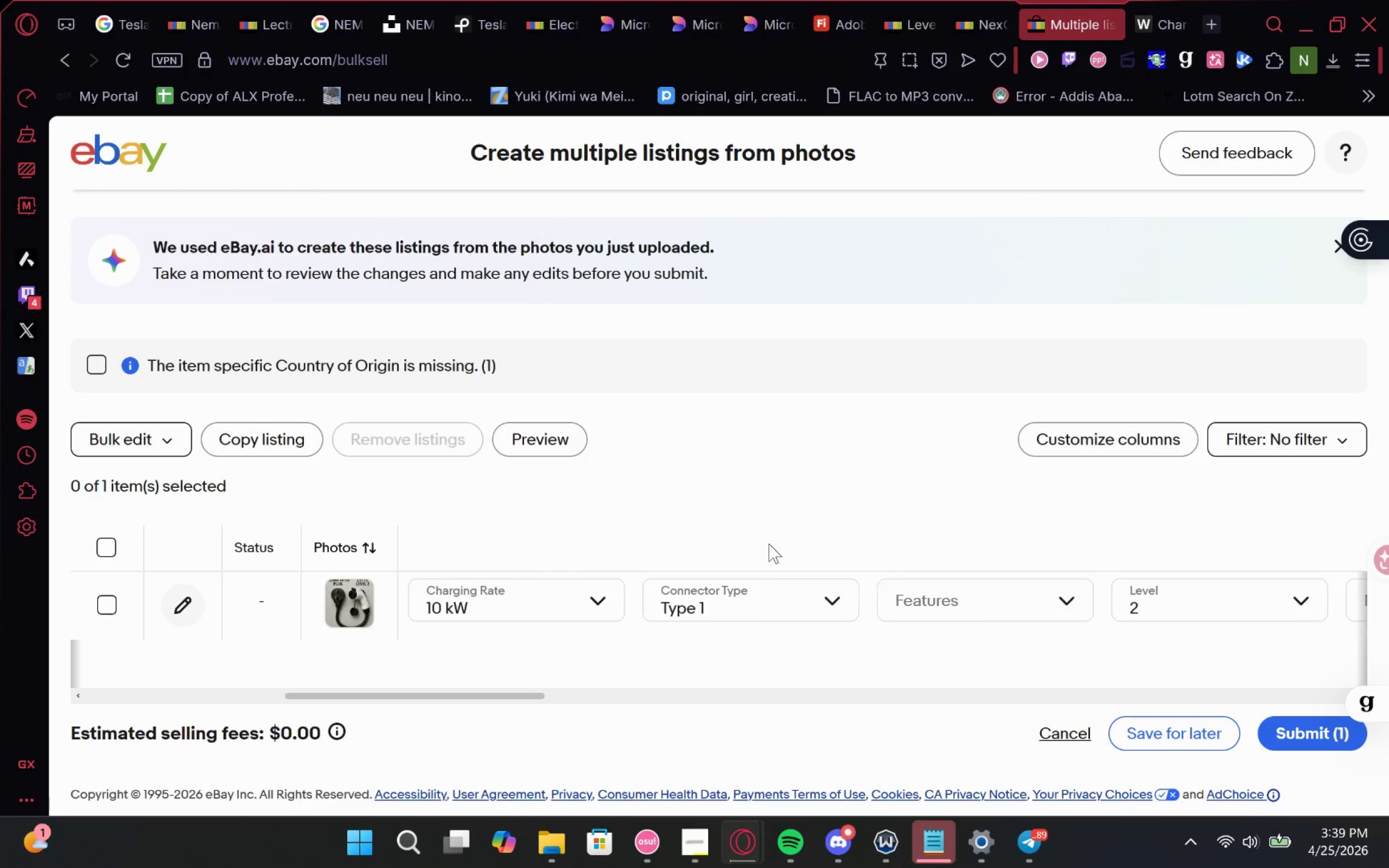 
wait(7.45)
 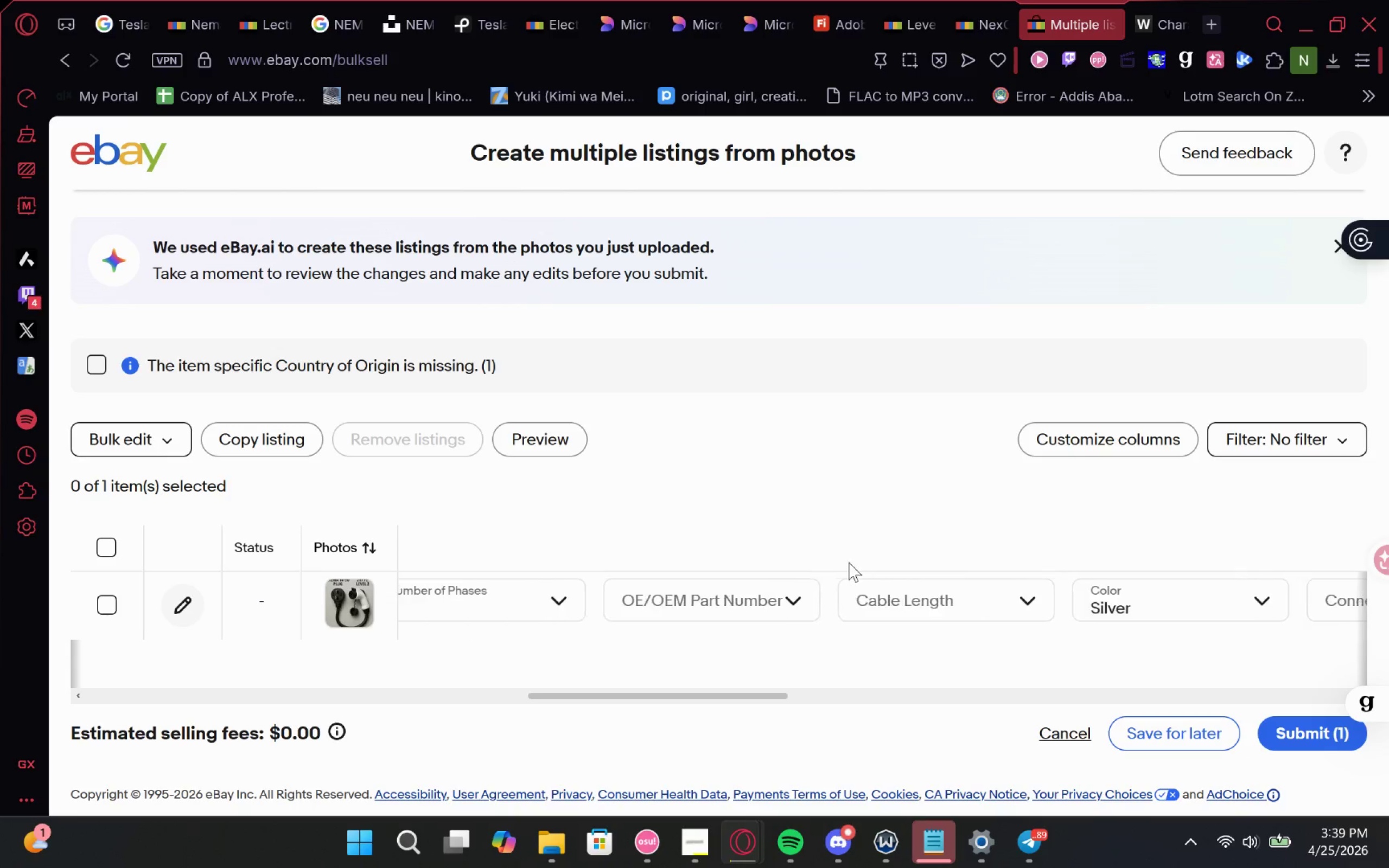 
mouse_move([764, 575])
 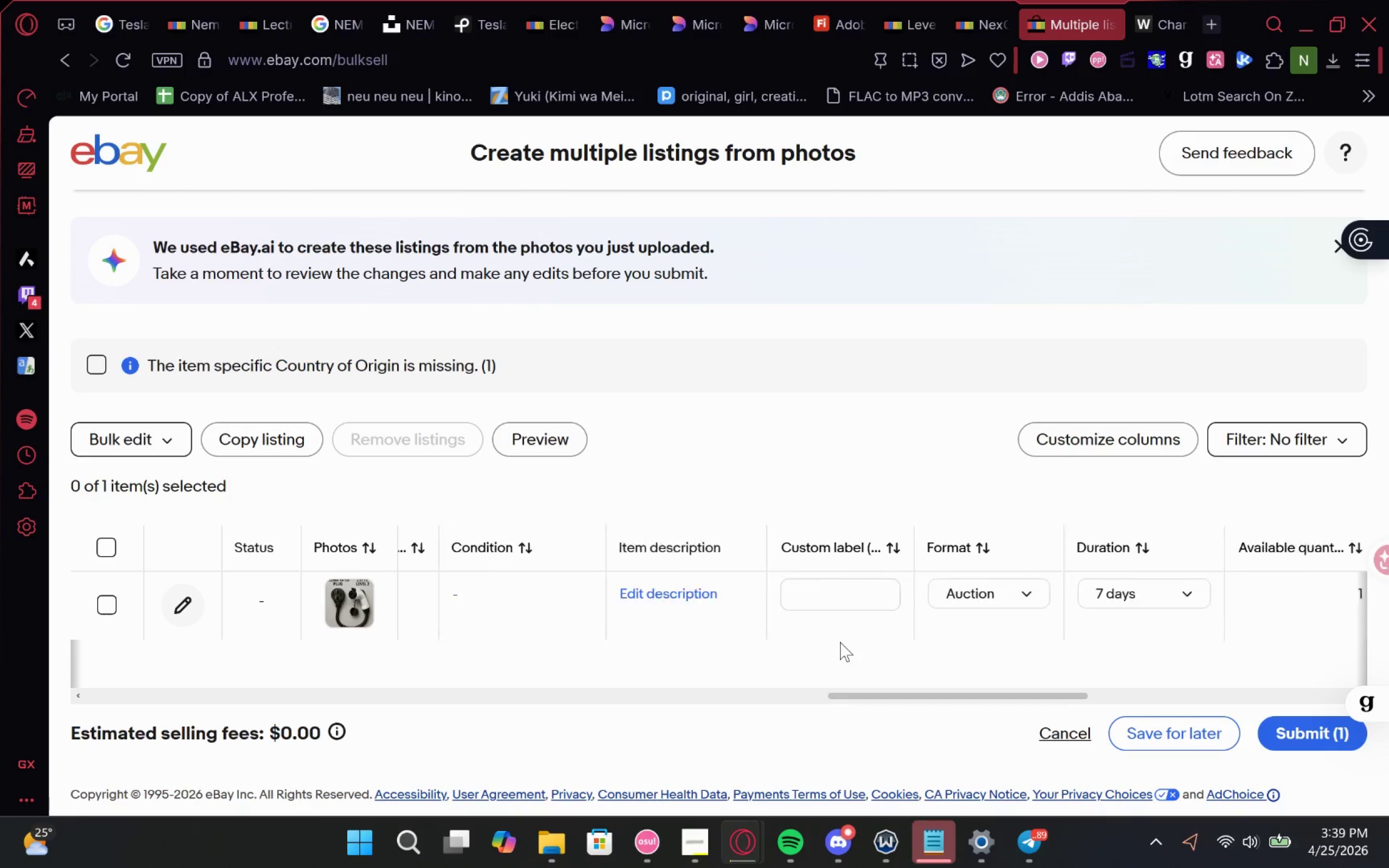 
left_click([801, 587])
 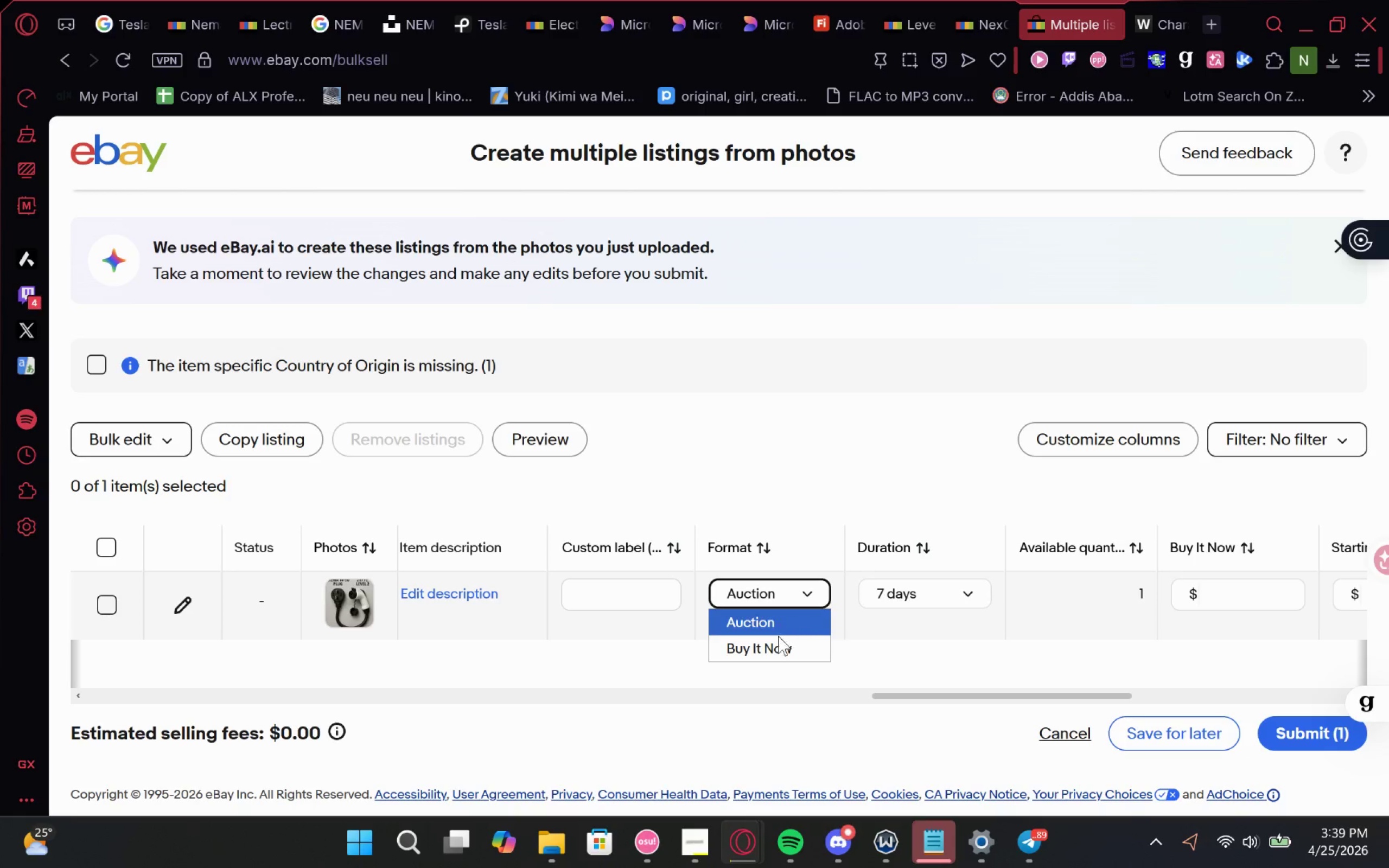 
left_click([775, 641])
 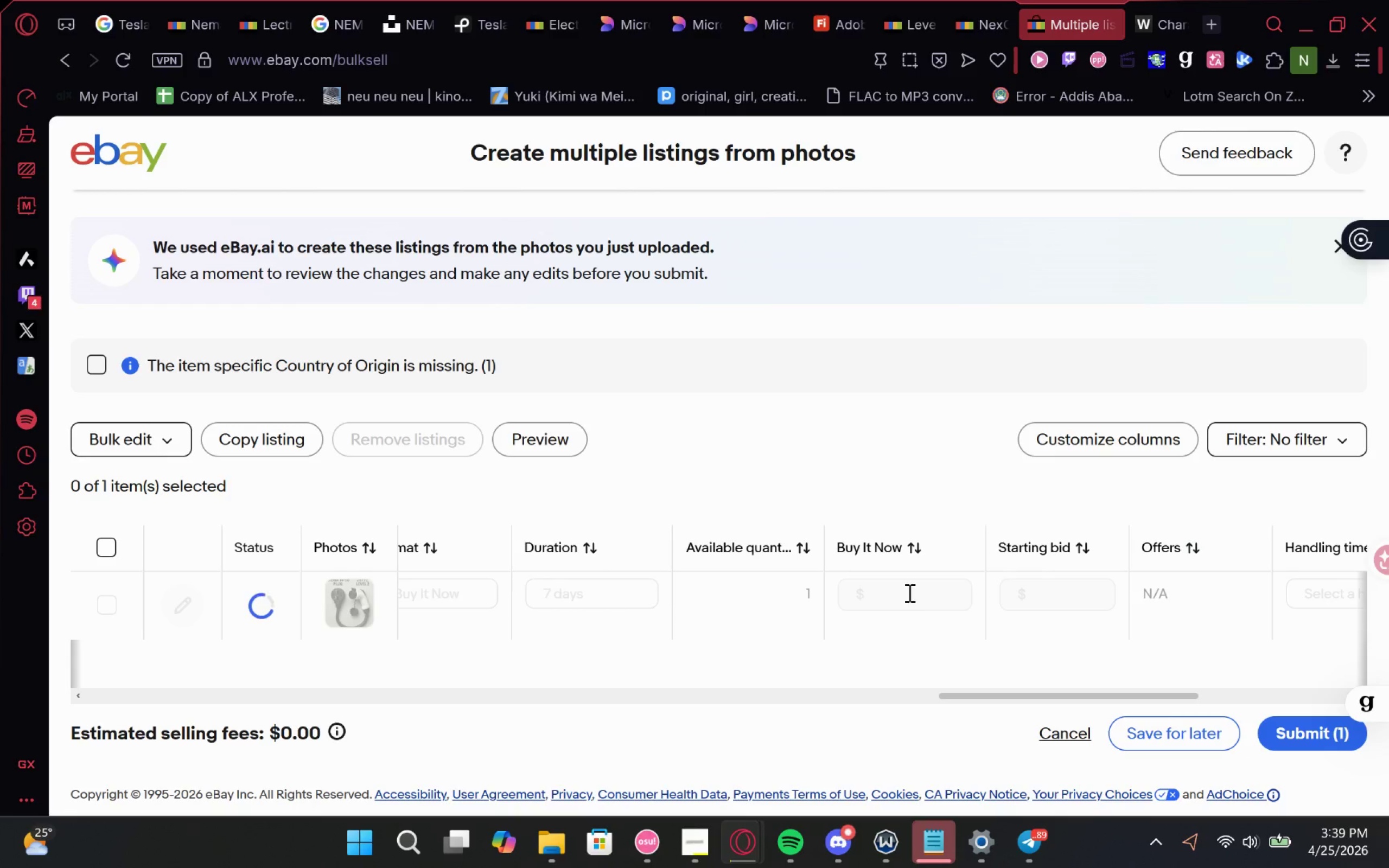 
left_click([912, 587])
 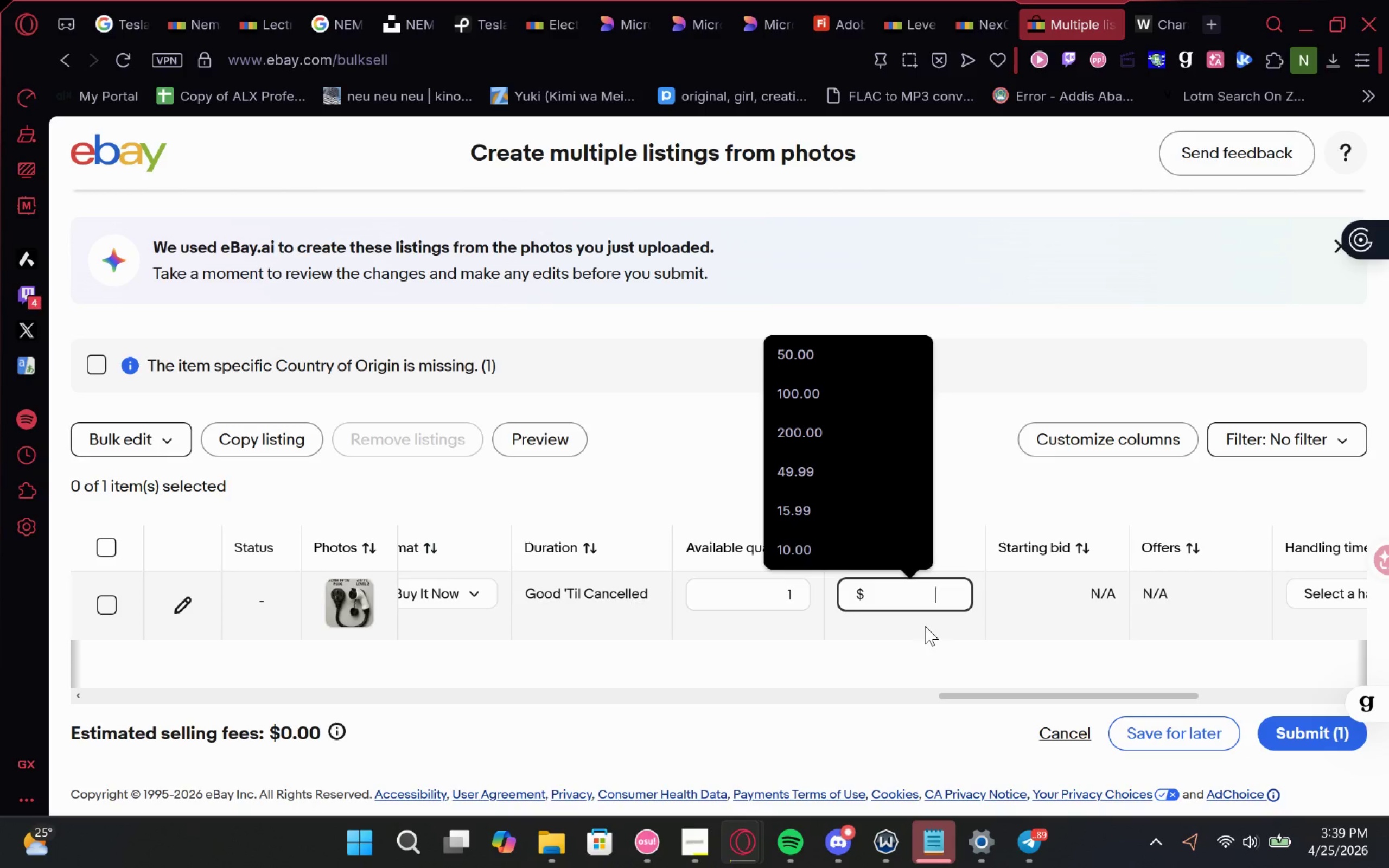 
type(99.99)
 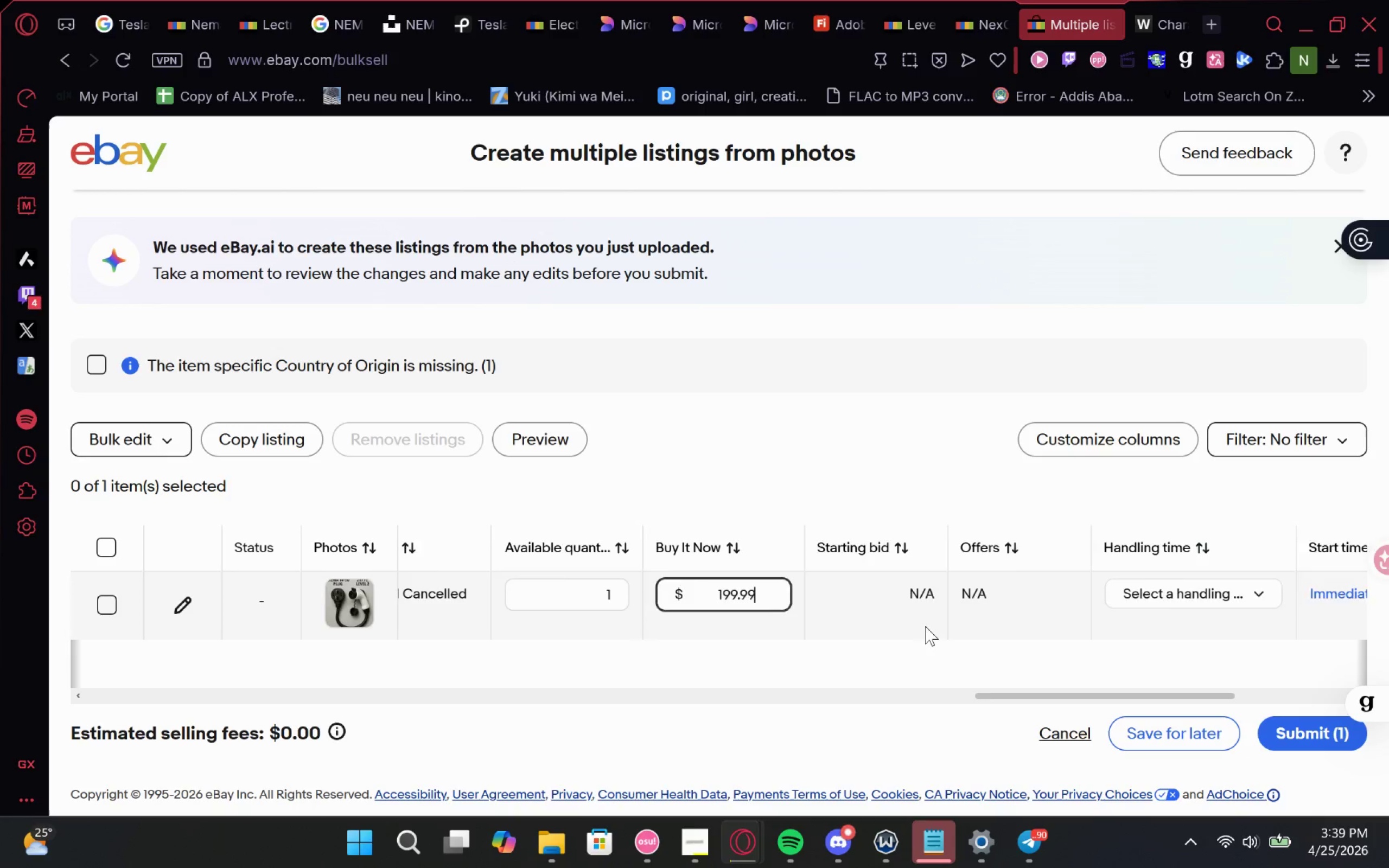 
wait(6.31)
 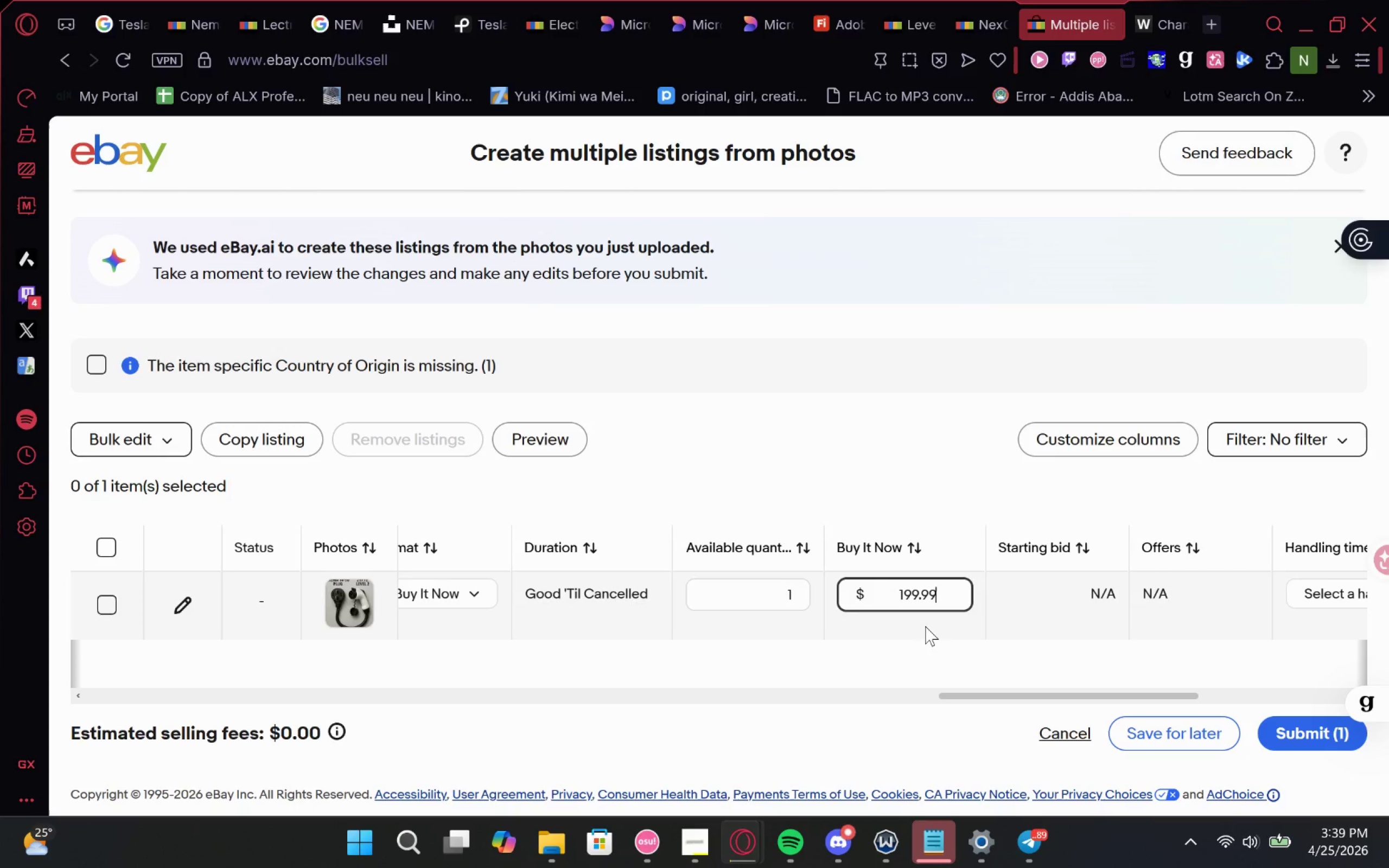 
left_click([1066, 582])
 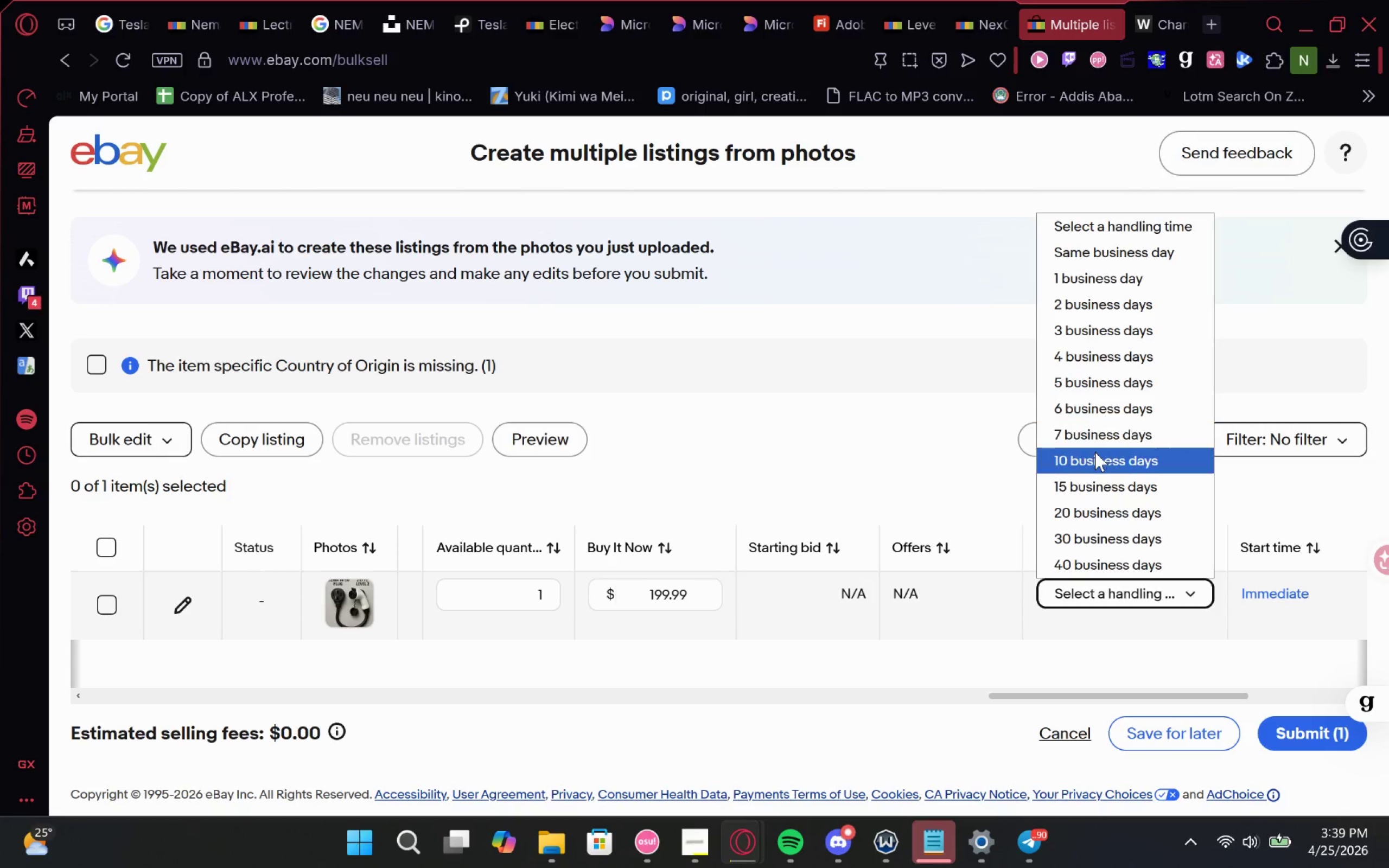 
left_click([1094, 431])
 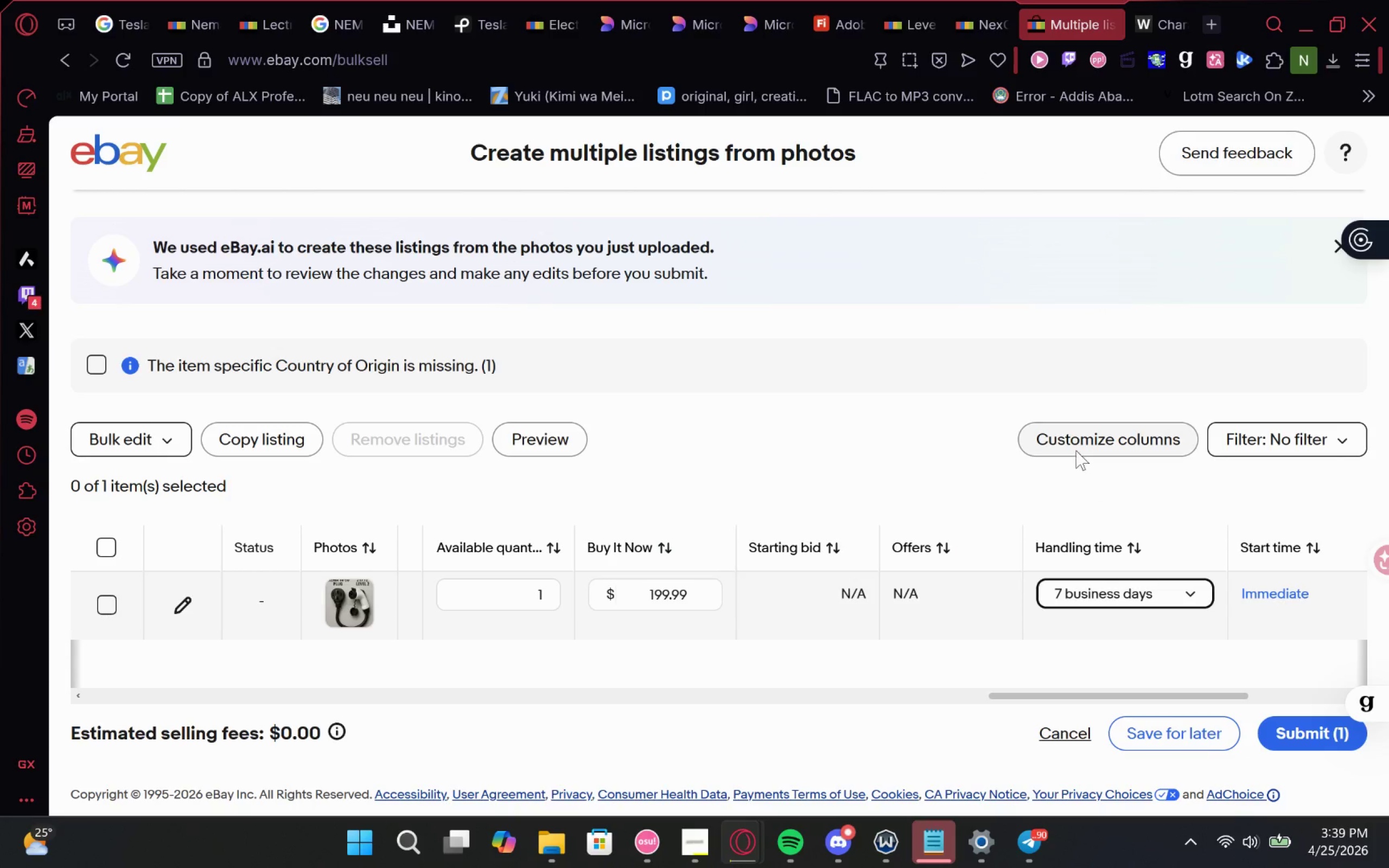 
left_click_drag(start_coordinate=[1056, 527], to_coordinate=[1057, 519])
 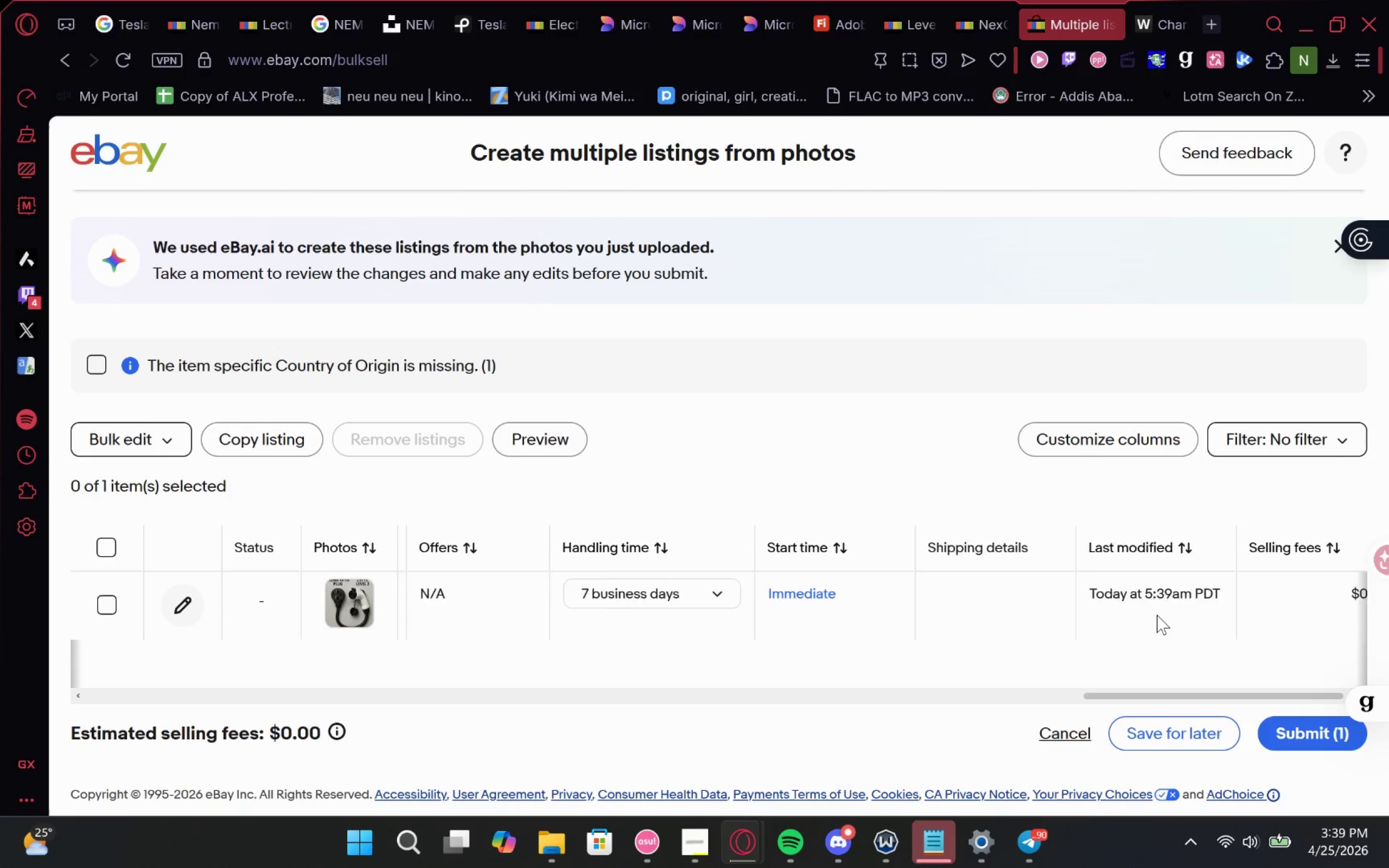 
wait(8.84)
 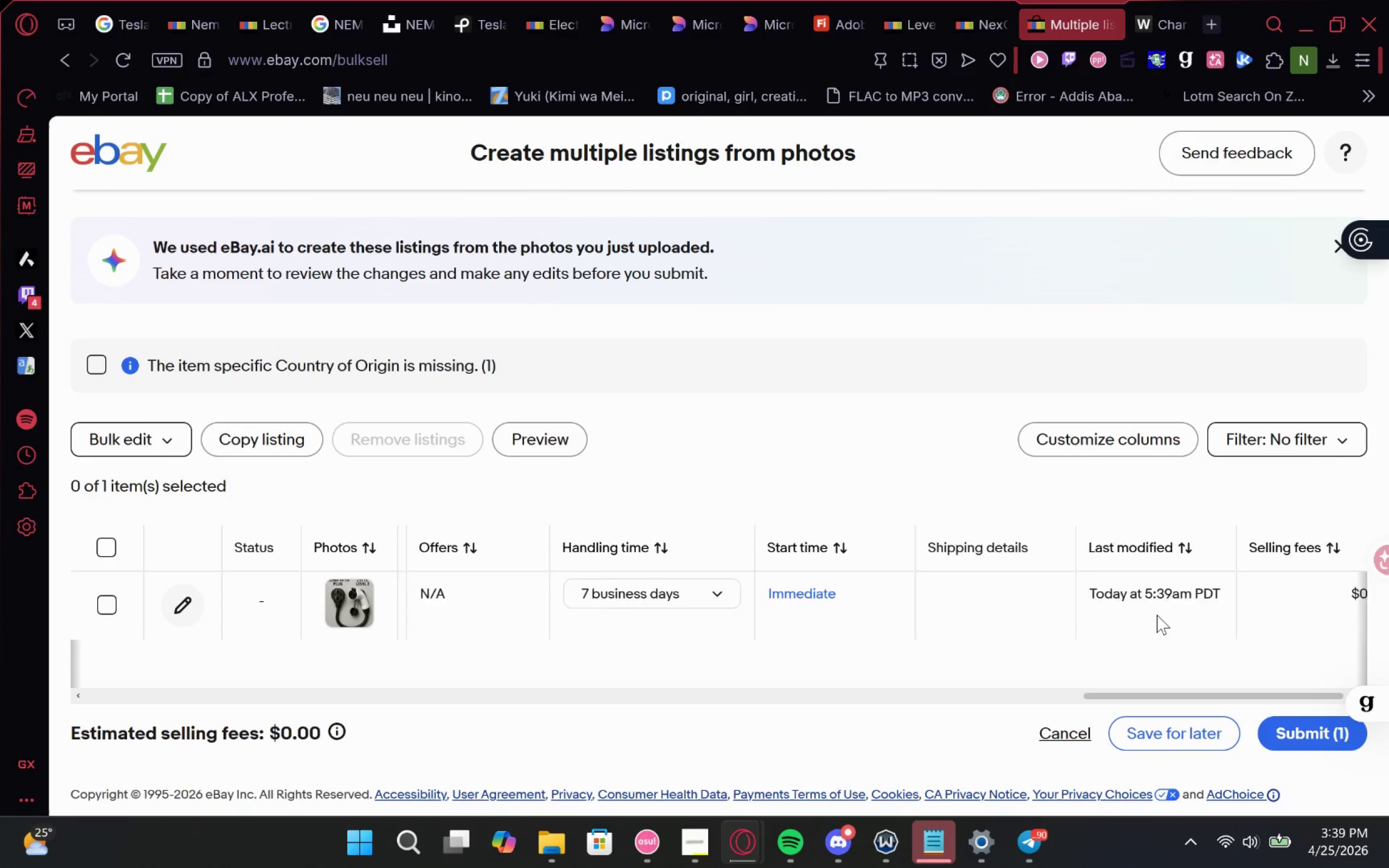 
left_click([856, 588])
 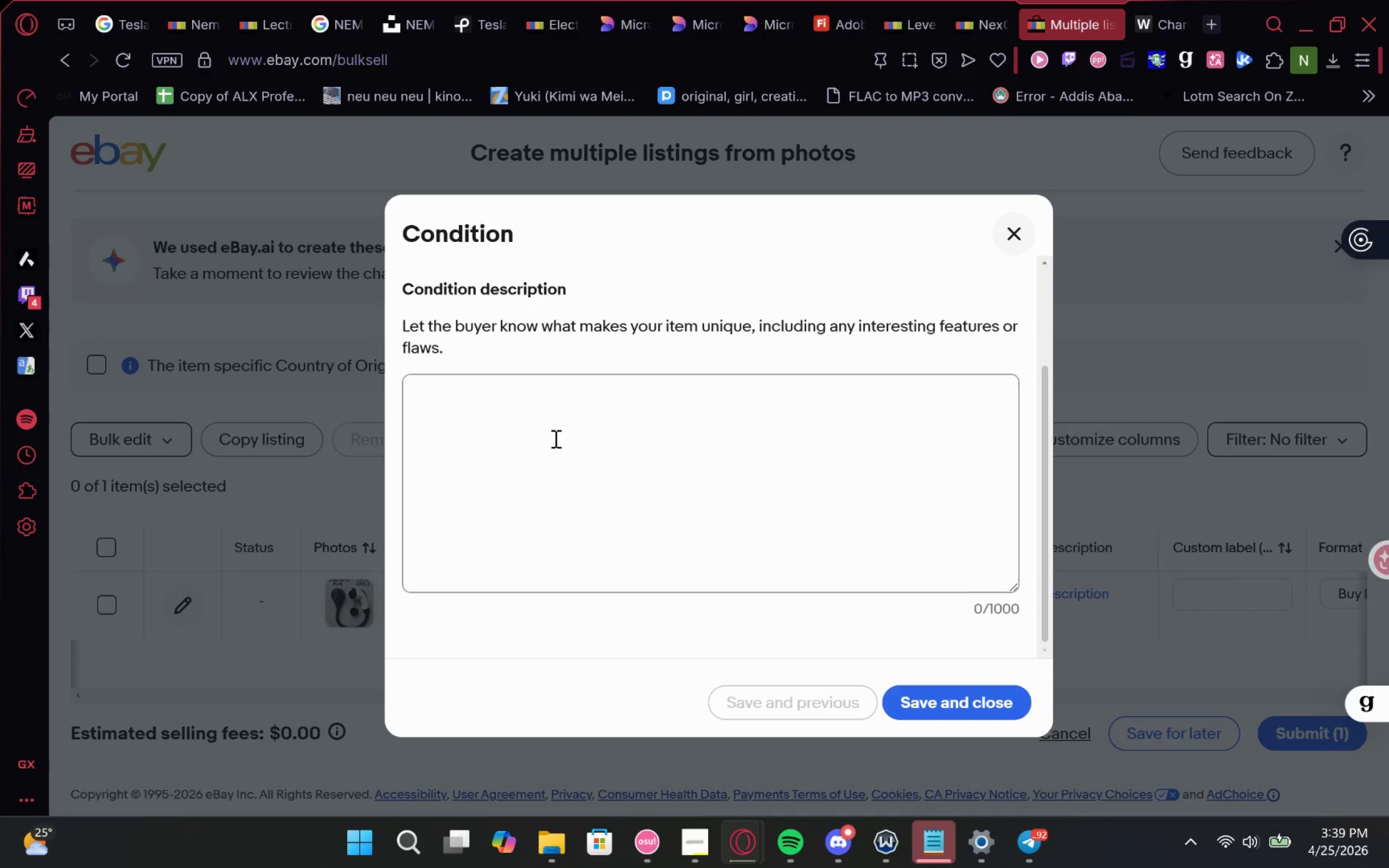 
wait(7.25)
 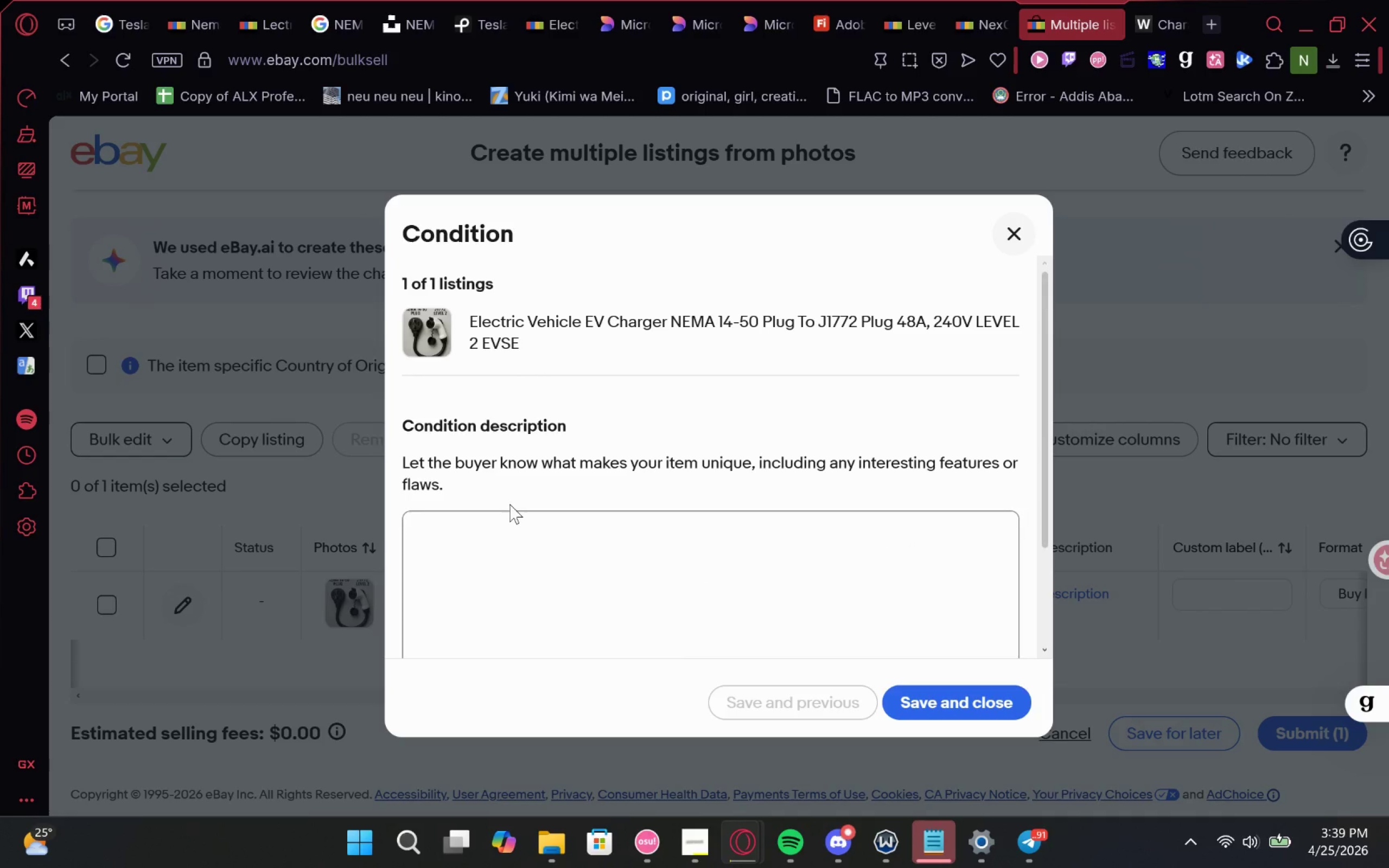 
left_click([513, 558])
 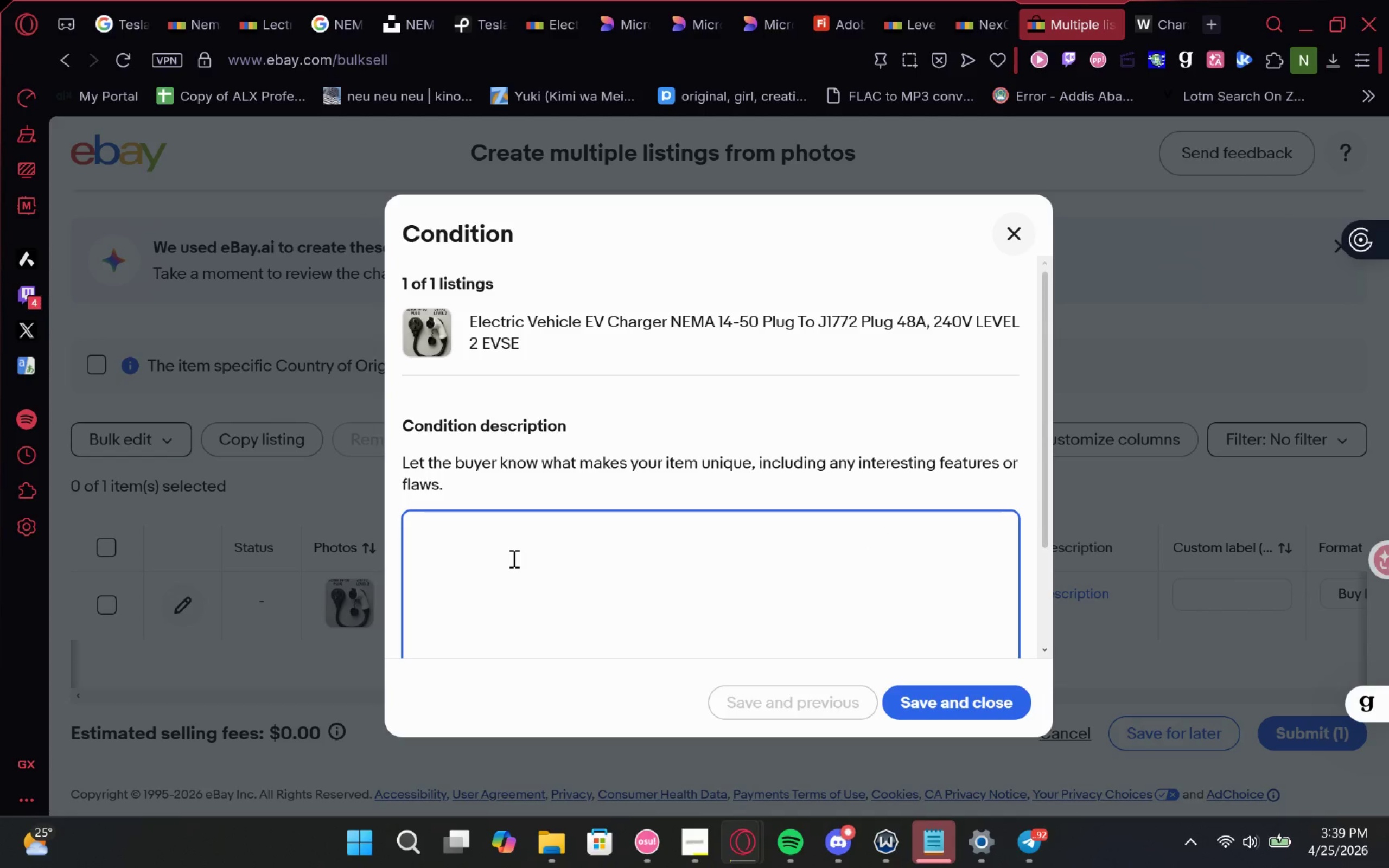 
type(N)
key(Backspace)
type(NEW )
key(Backspace)
type(_ )
 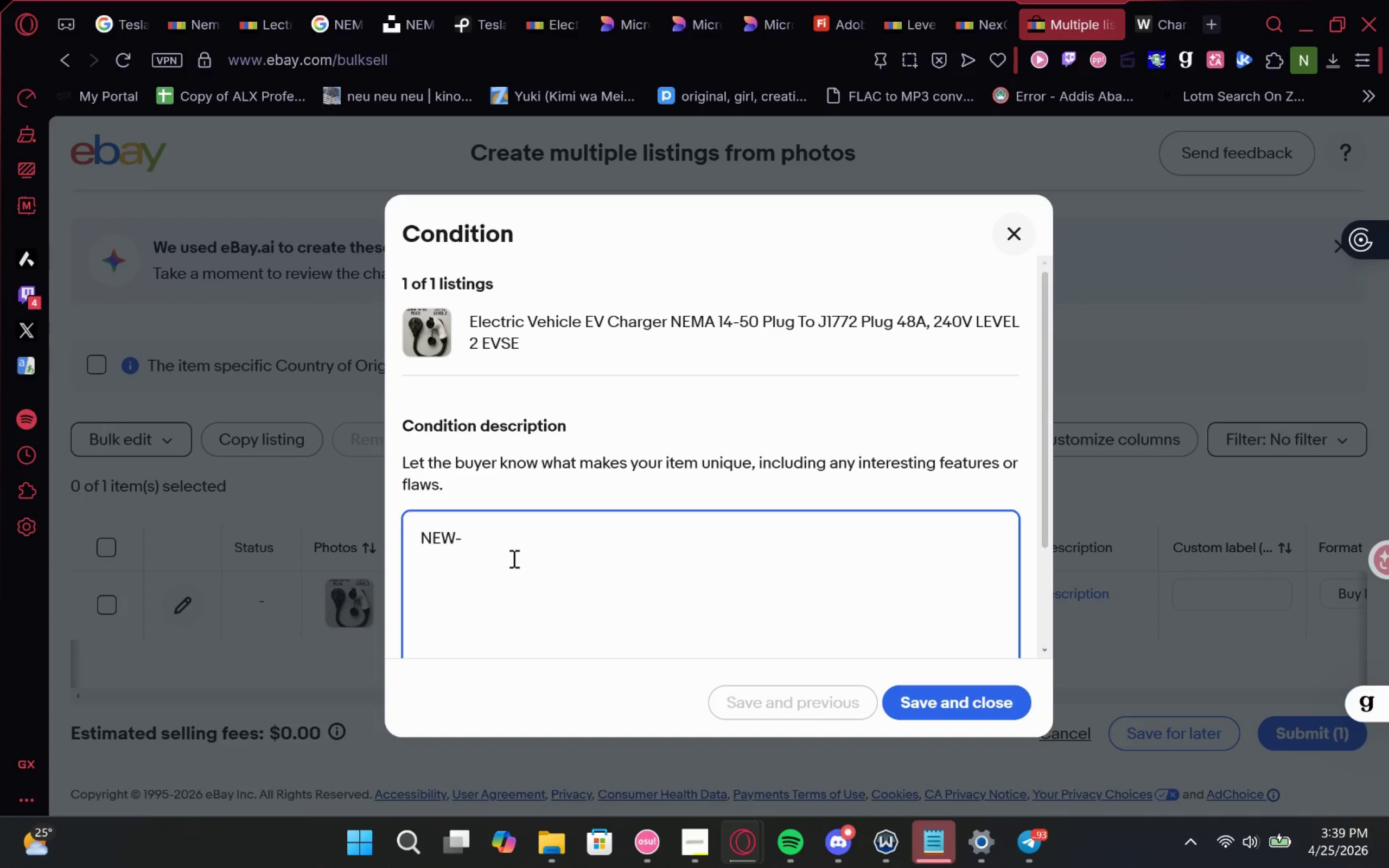 
key(Shift+ArrowLeft)
 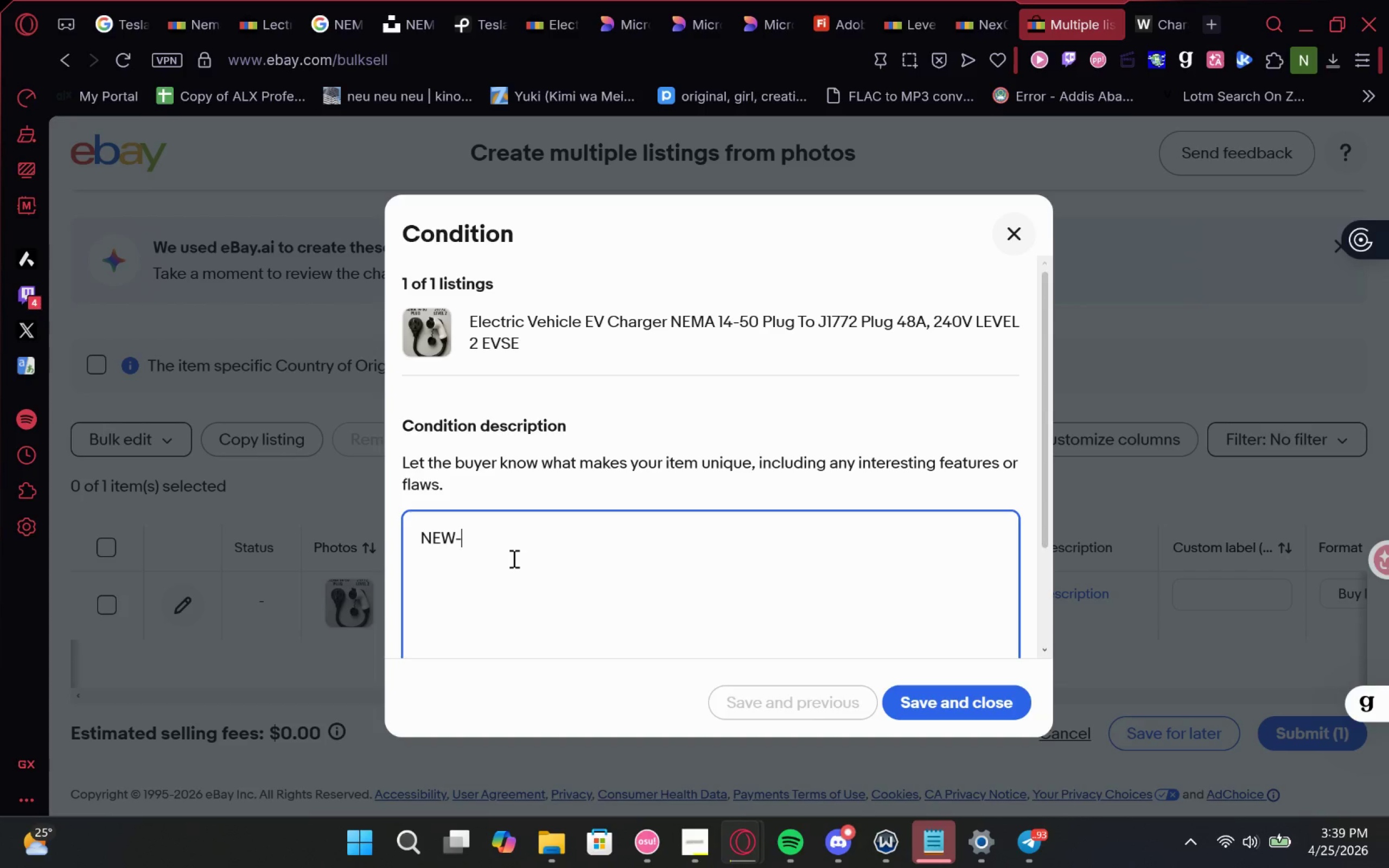 
key(Shift+ArrowLeft)
 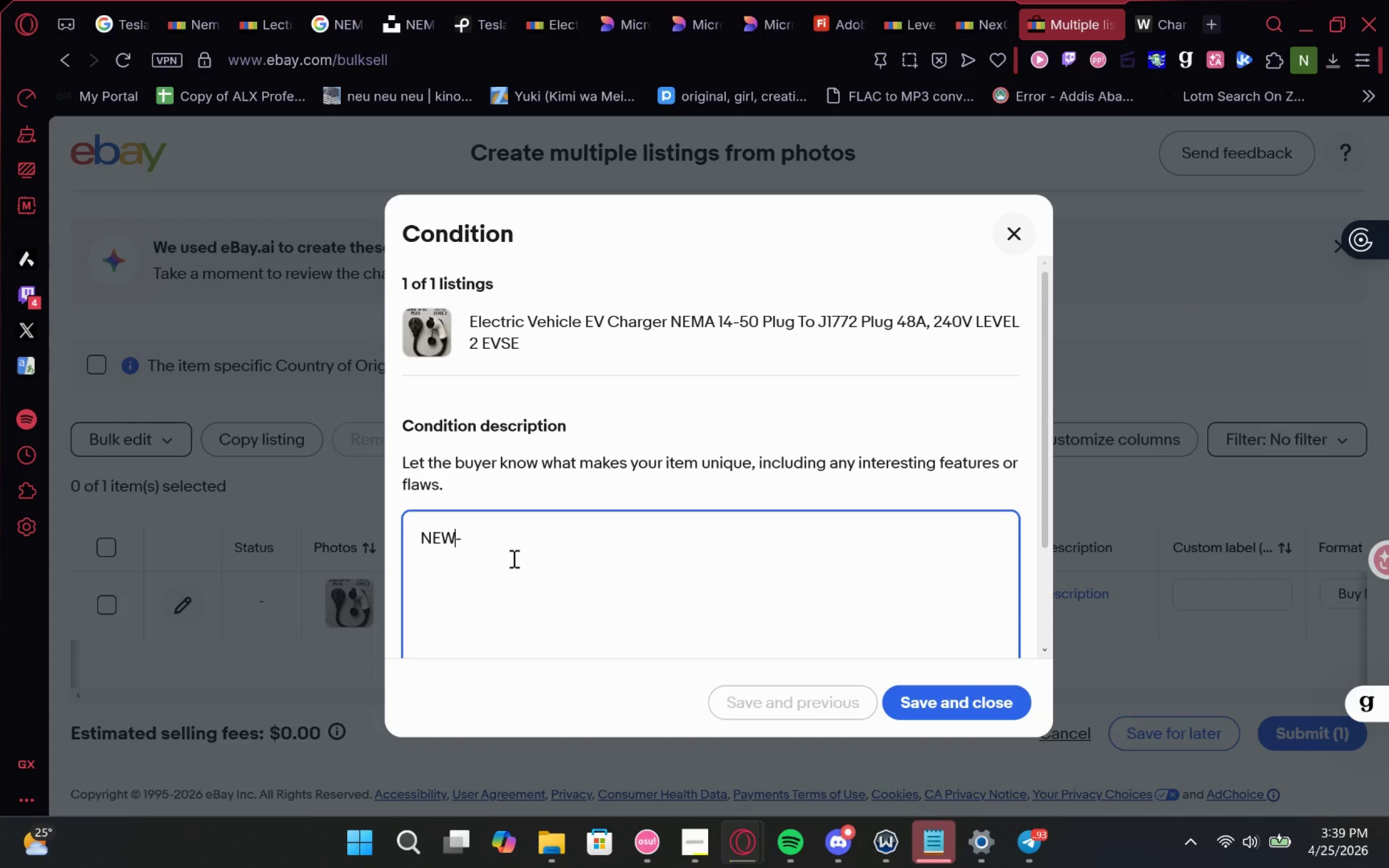 
key(Shift+Space)
 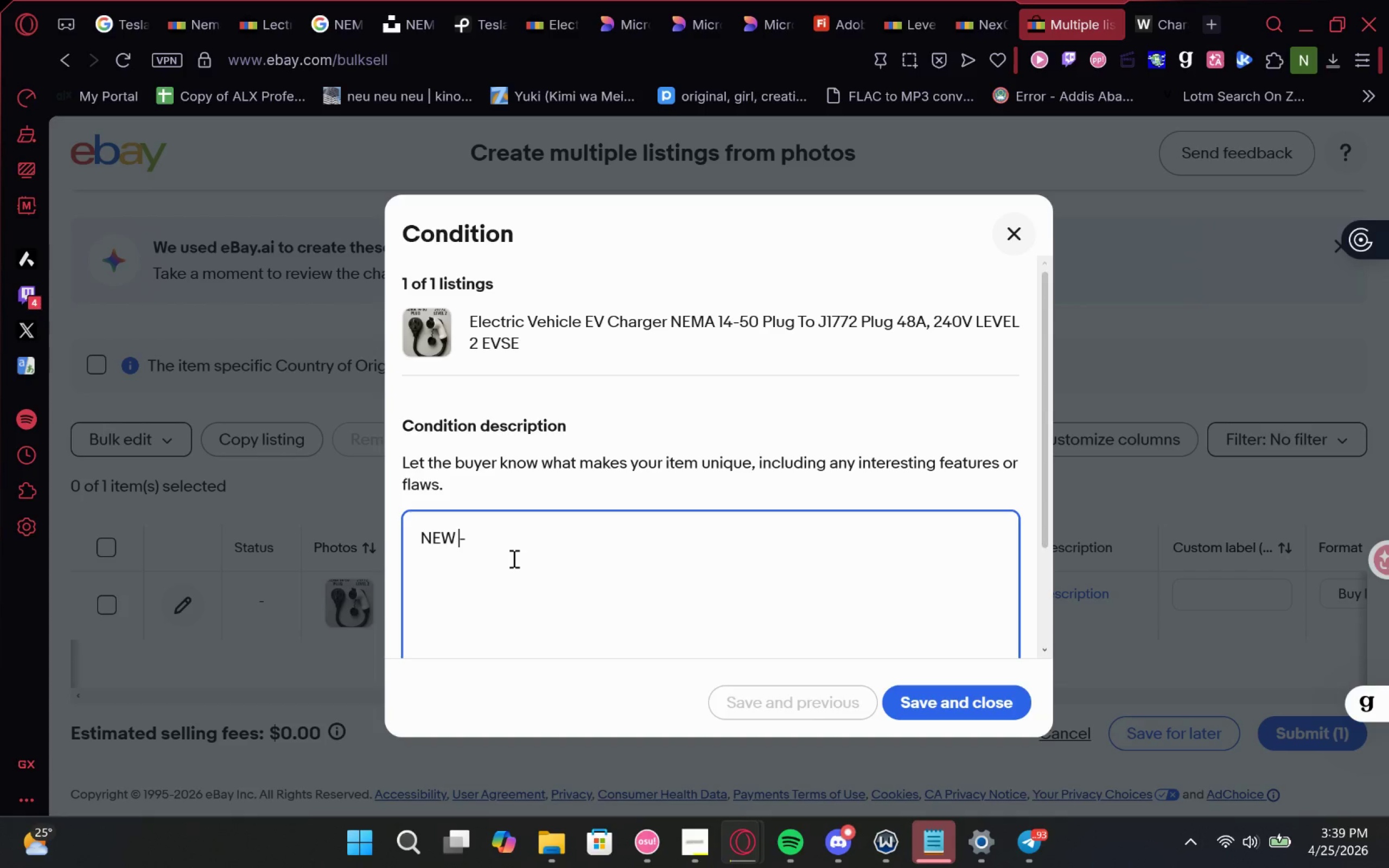 
key(Shift+ArrowRight)
 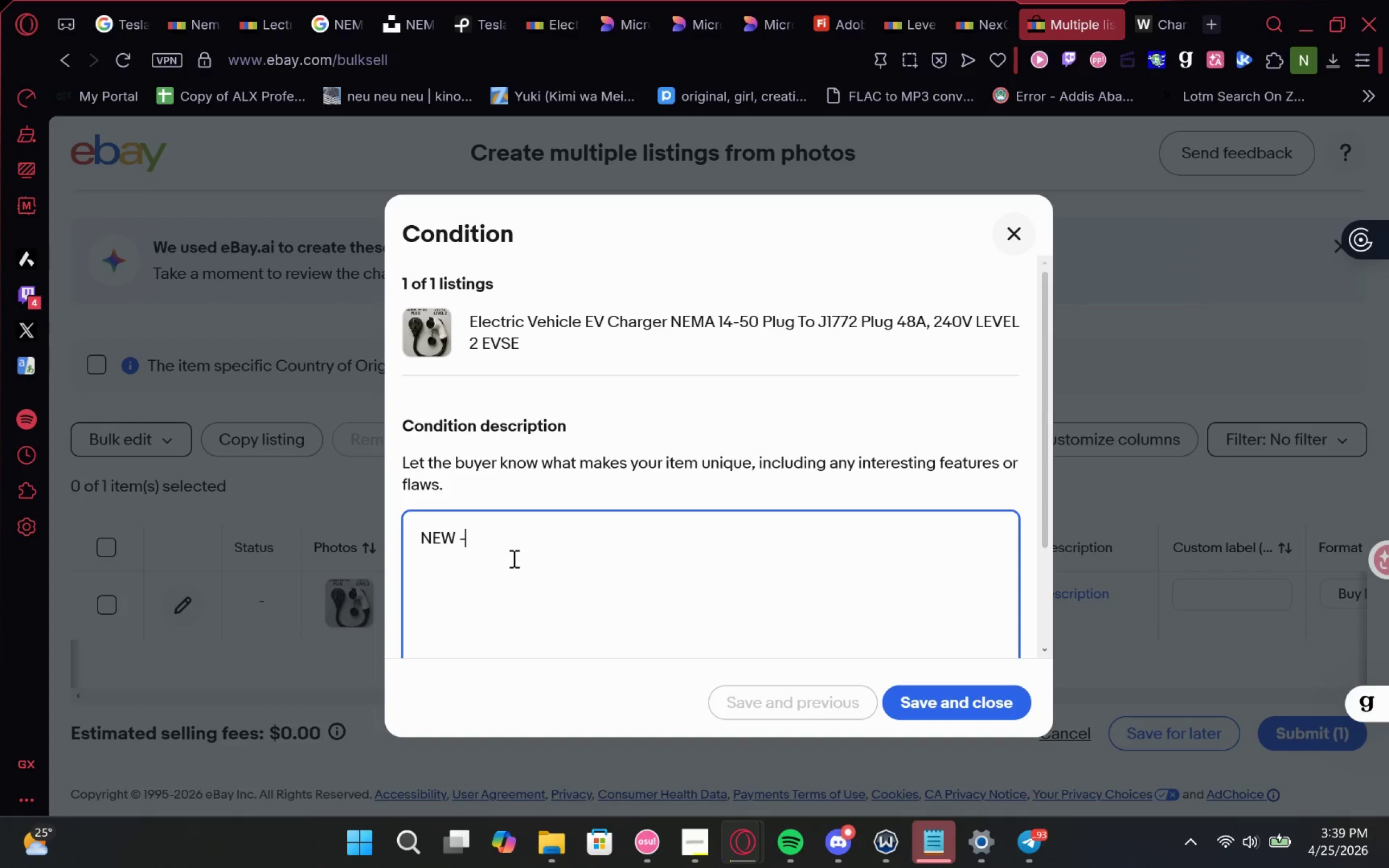 
type( Ir)
key(Backspace)
type(tem i completely new and unused)
 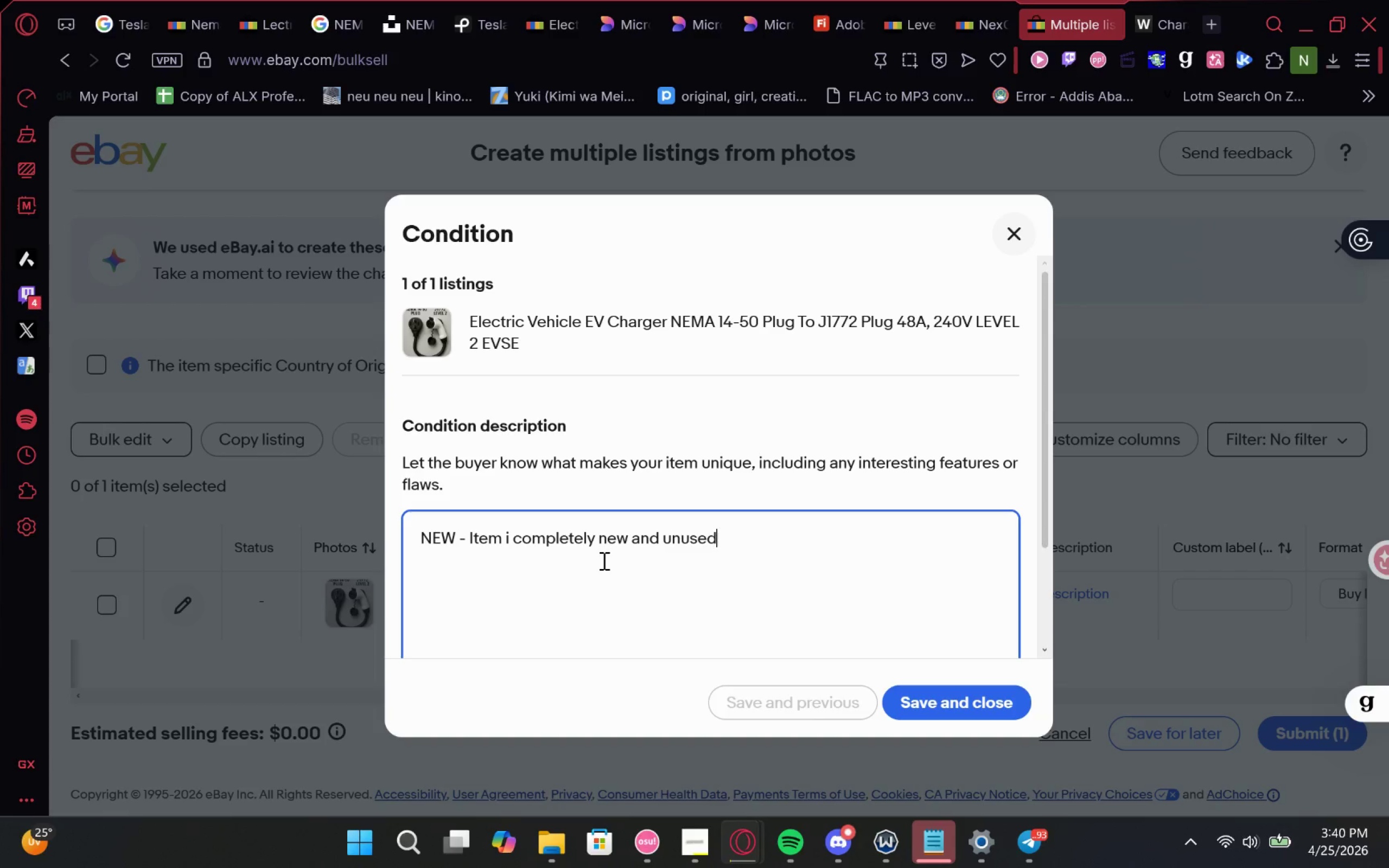 
left_click([969, 704])
 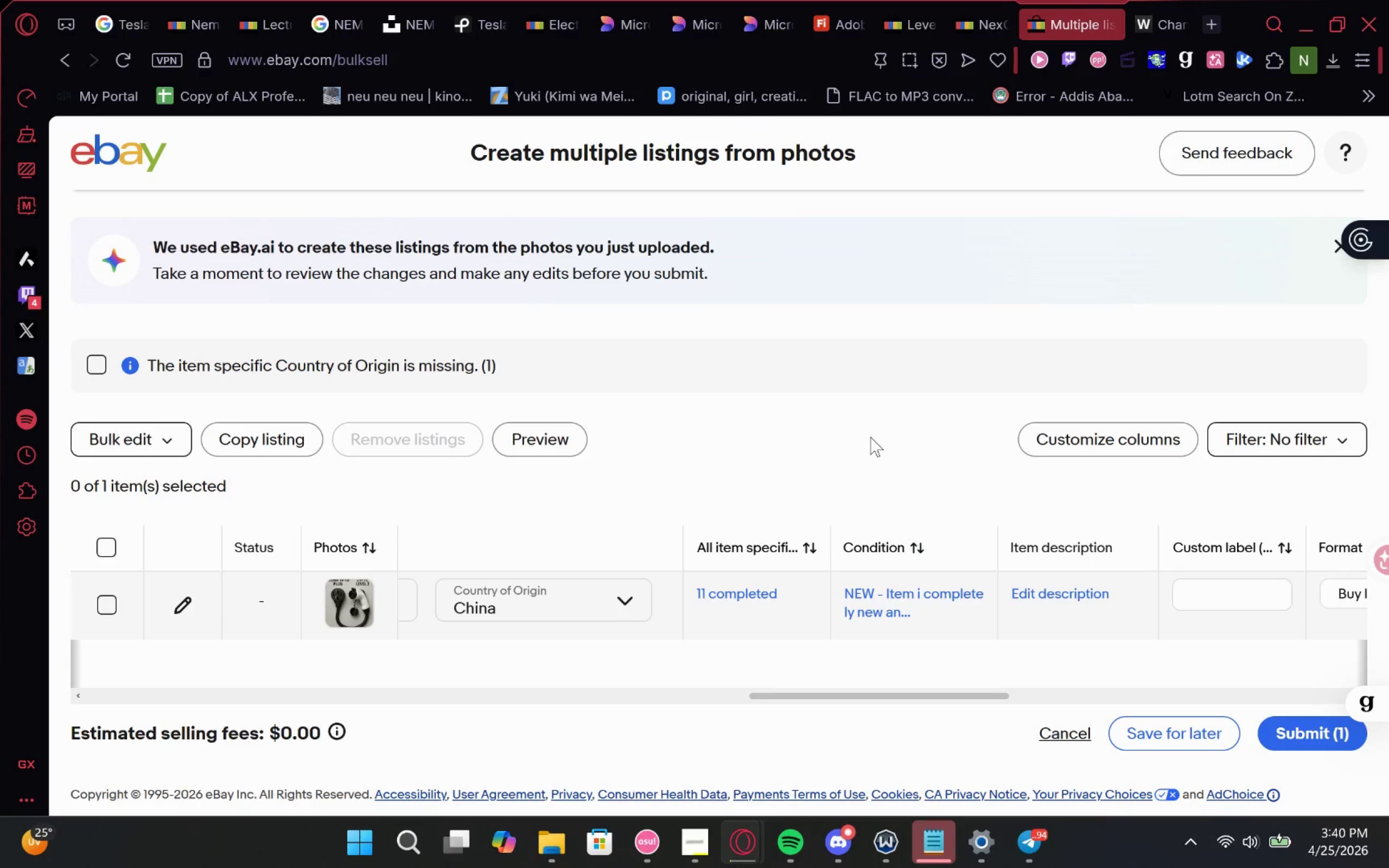 
left_click([926, 596])
 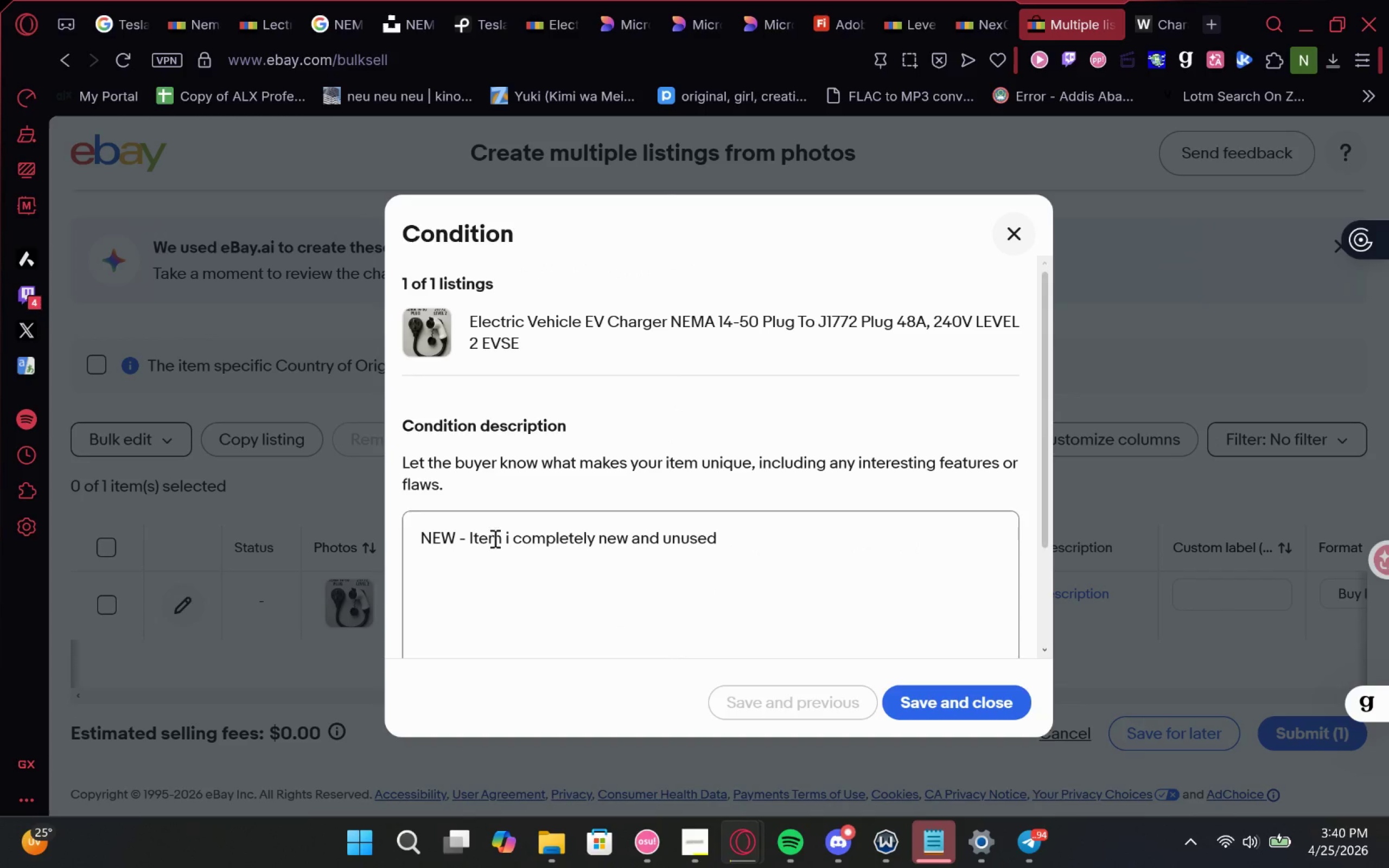 
left_click([508, 537])
 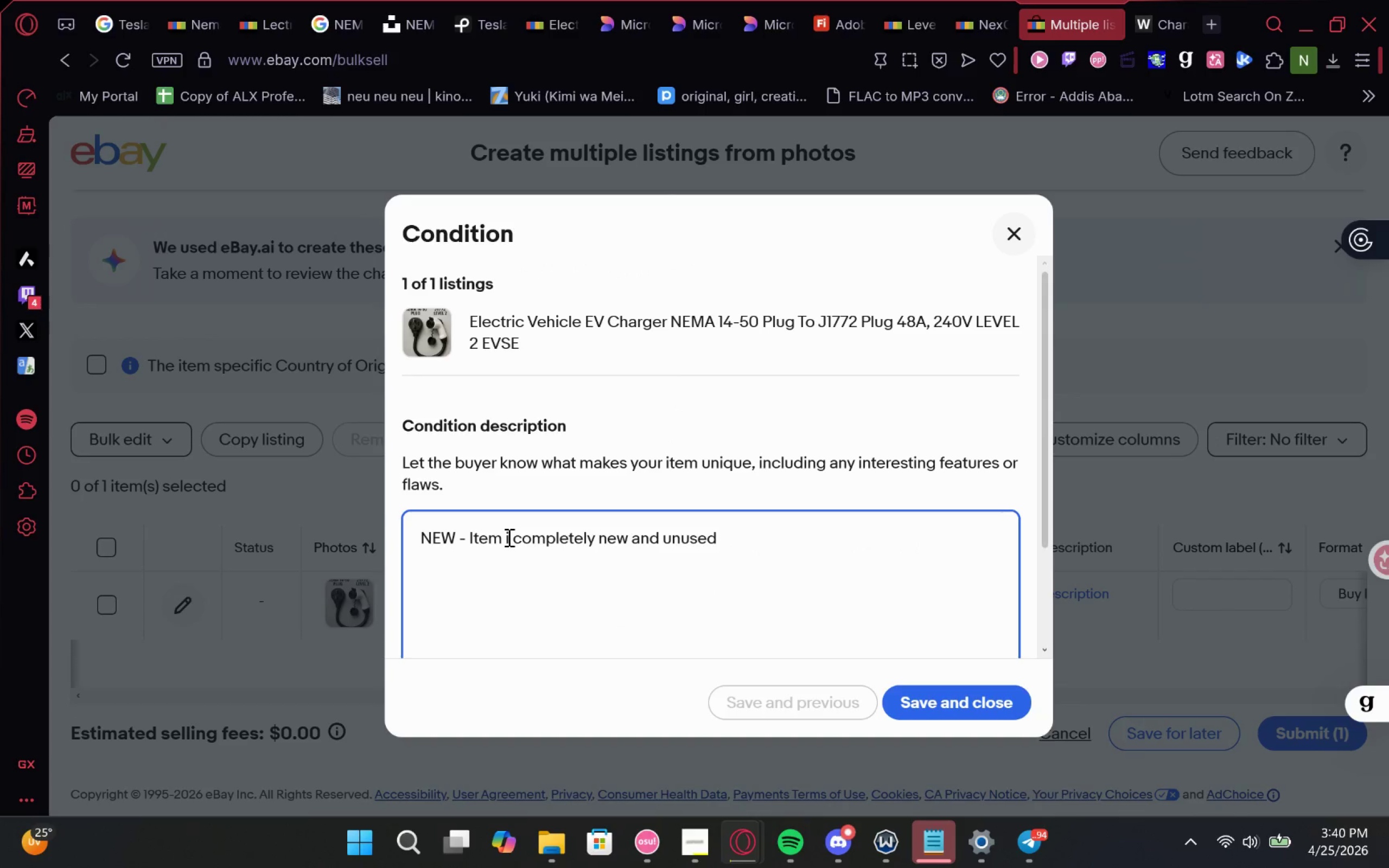 
key(S)
 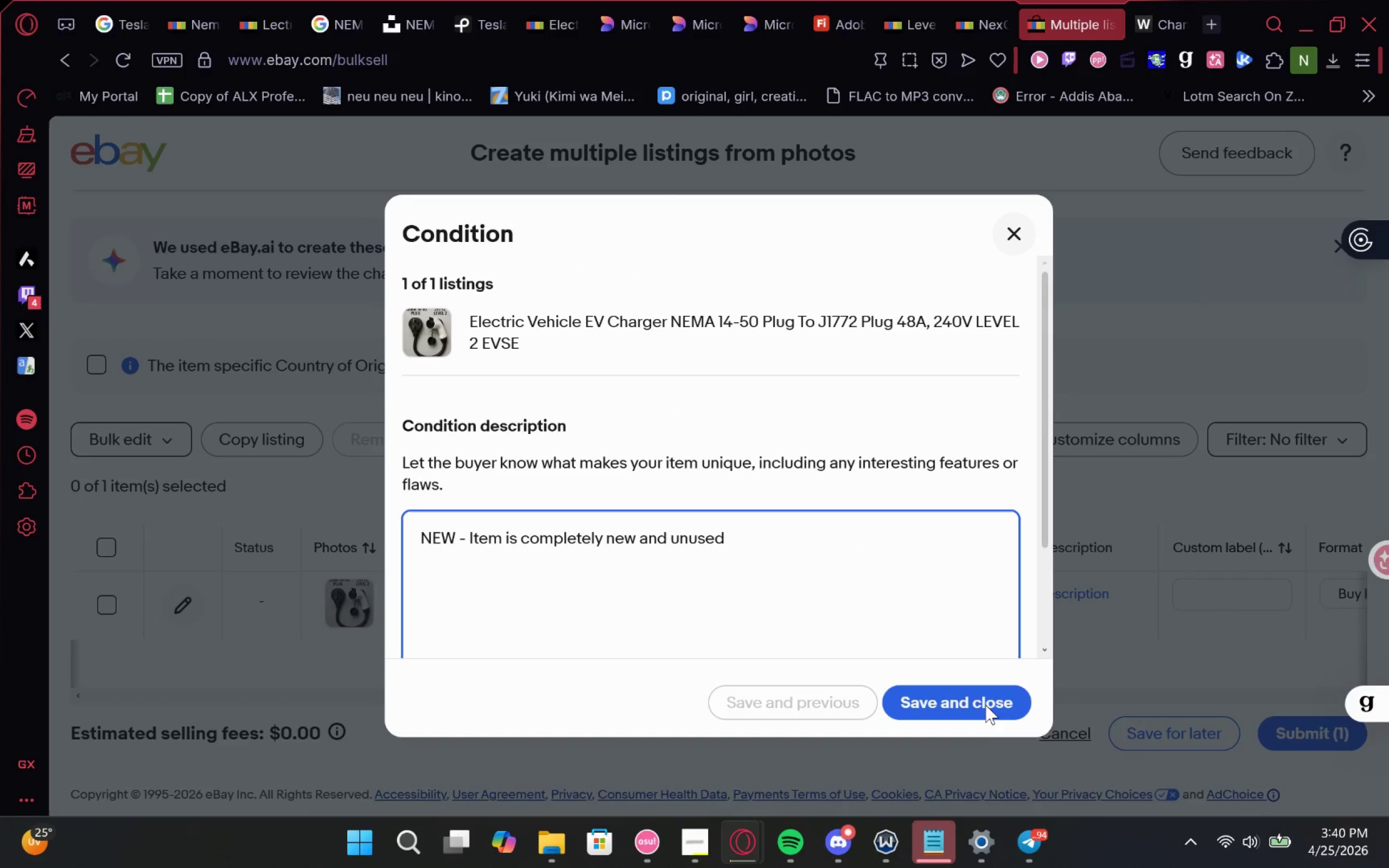 
left_click([981, 711])
 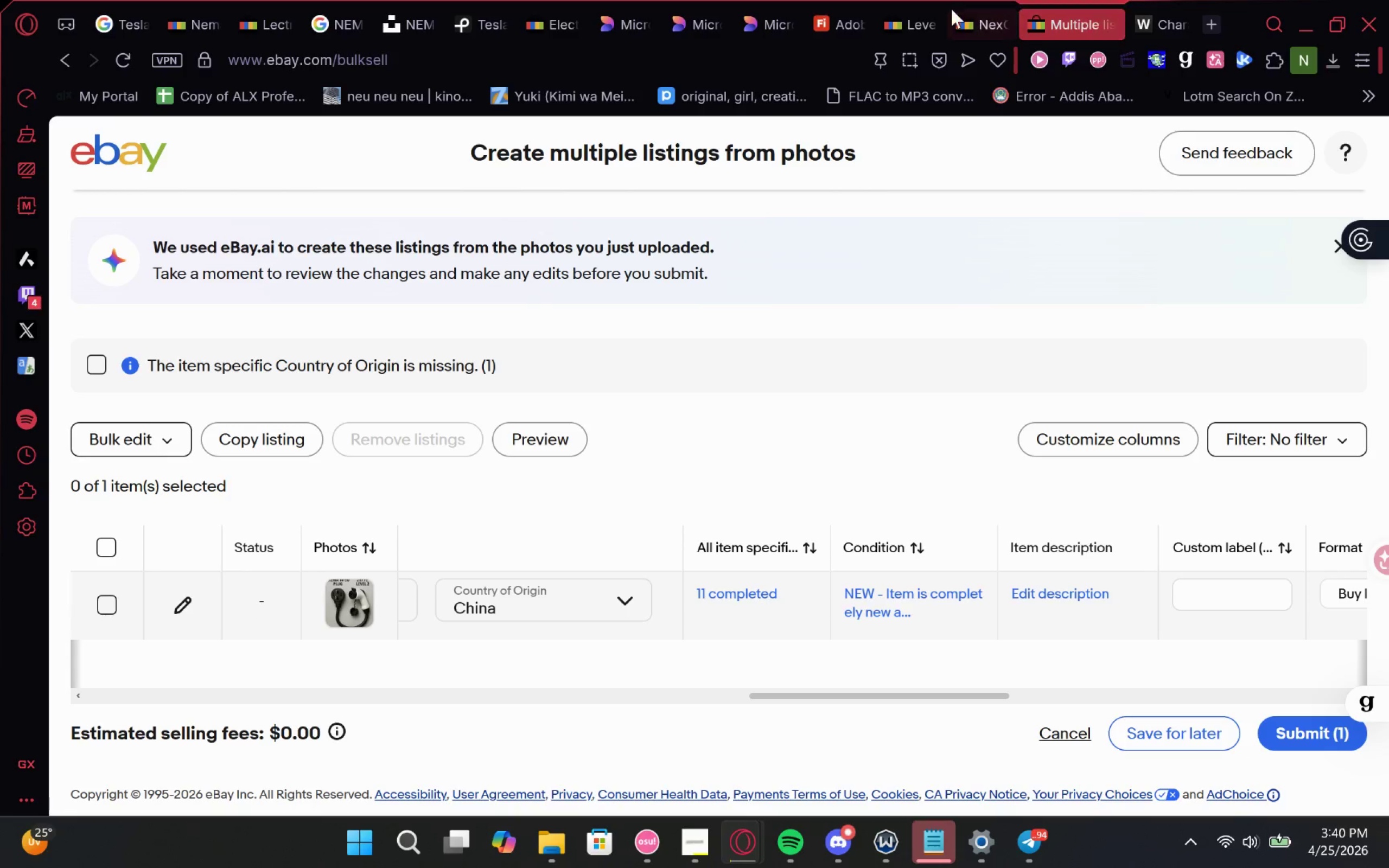 
left_click([964, 0])
 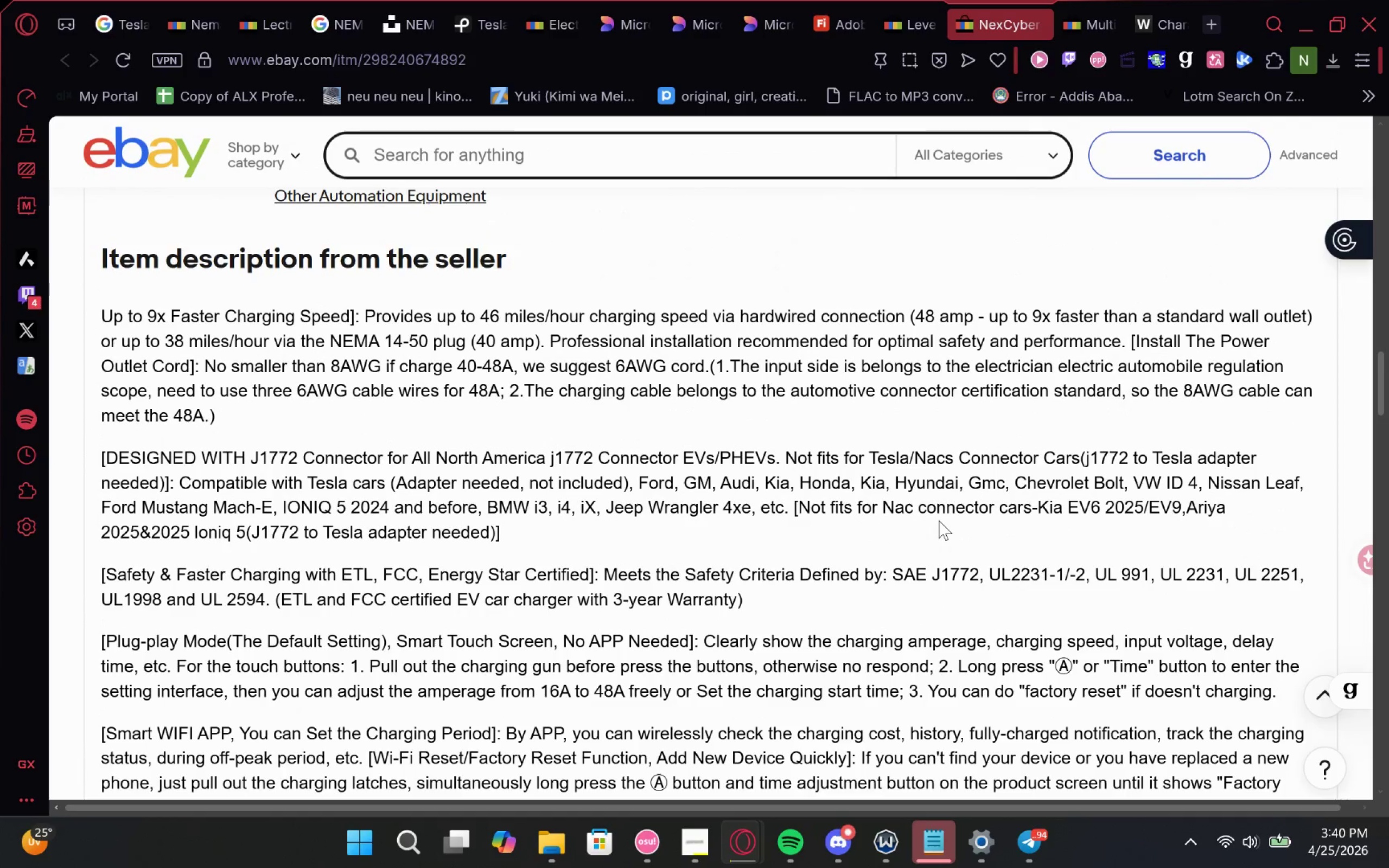 
wait(9.23)
 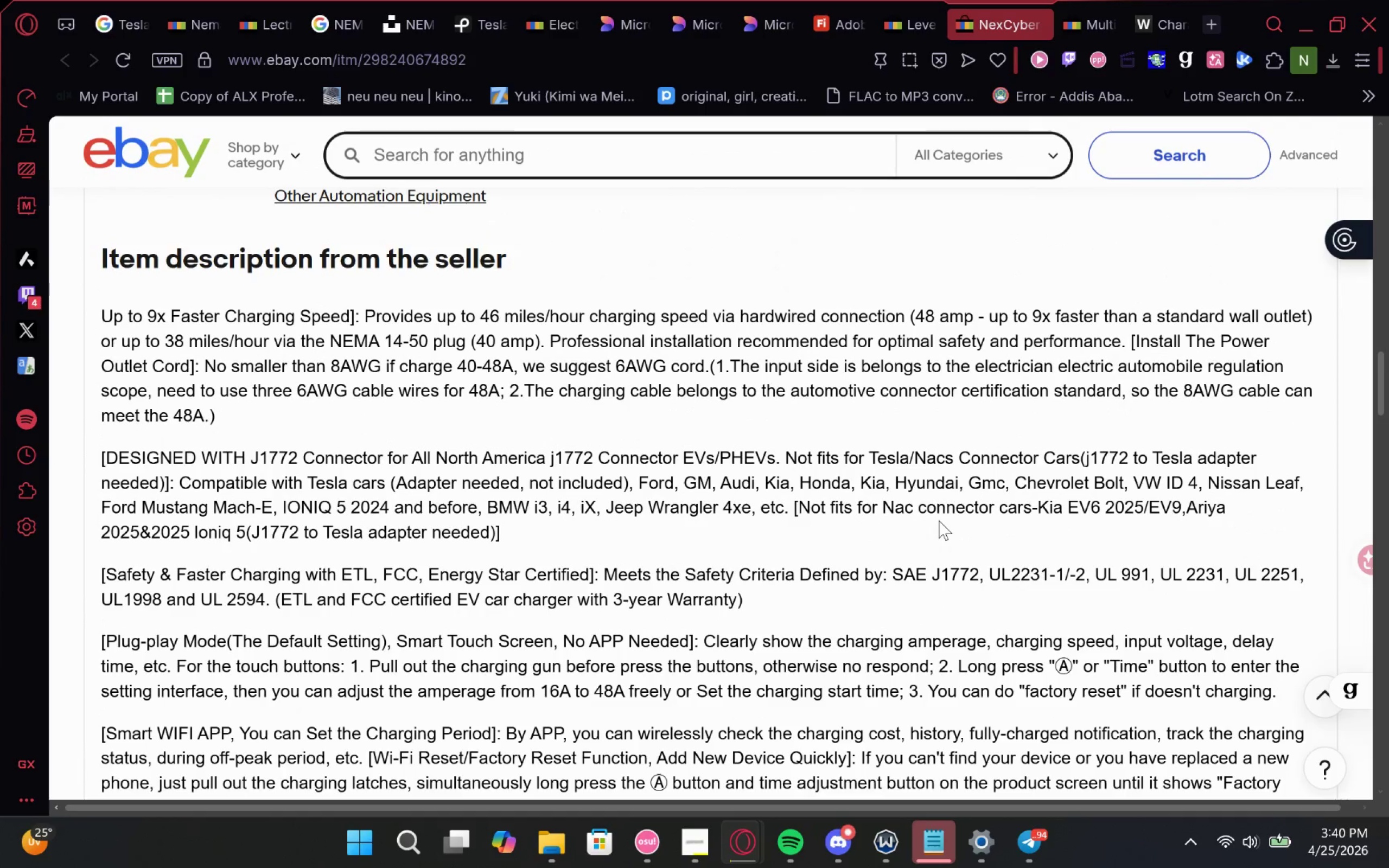 
left_click_drag(start_coordinate=[830, 0], to_coordinate=[1014, 5])
 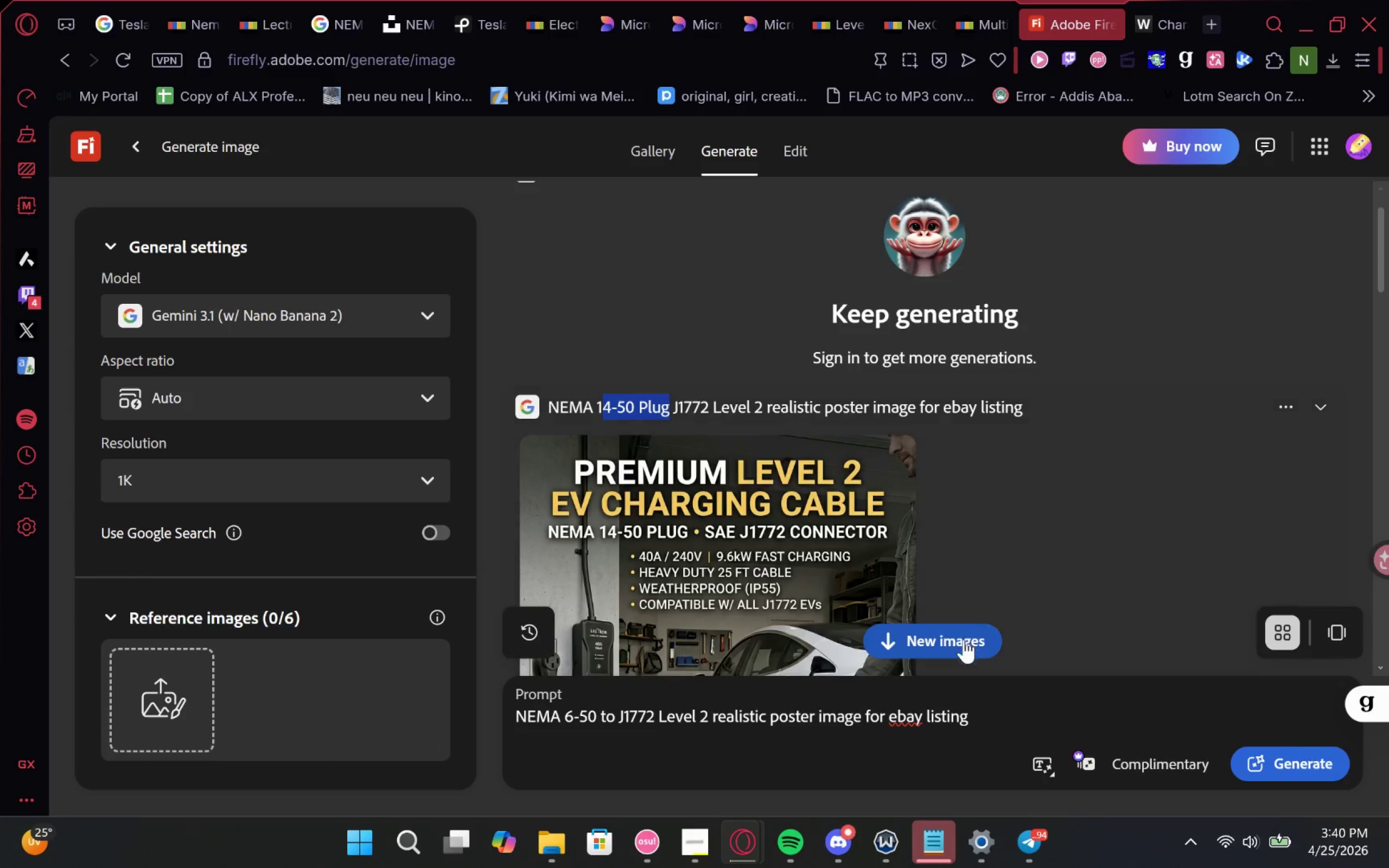 
left_click([961, 643])
 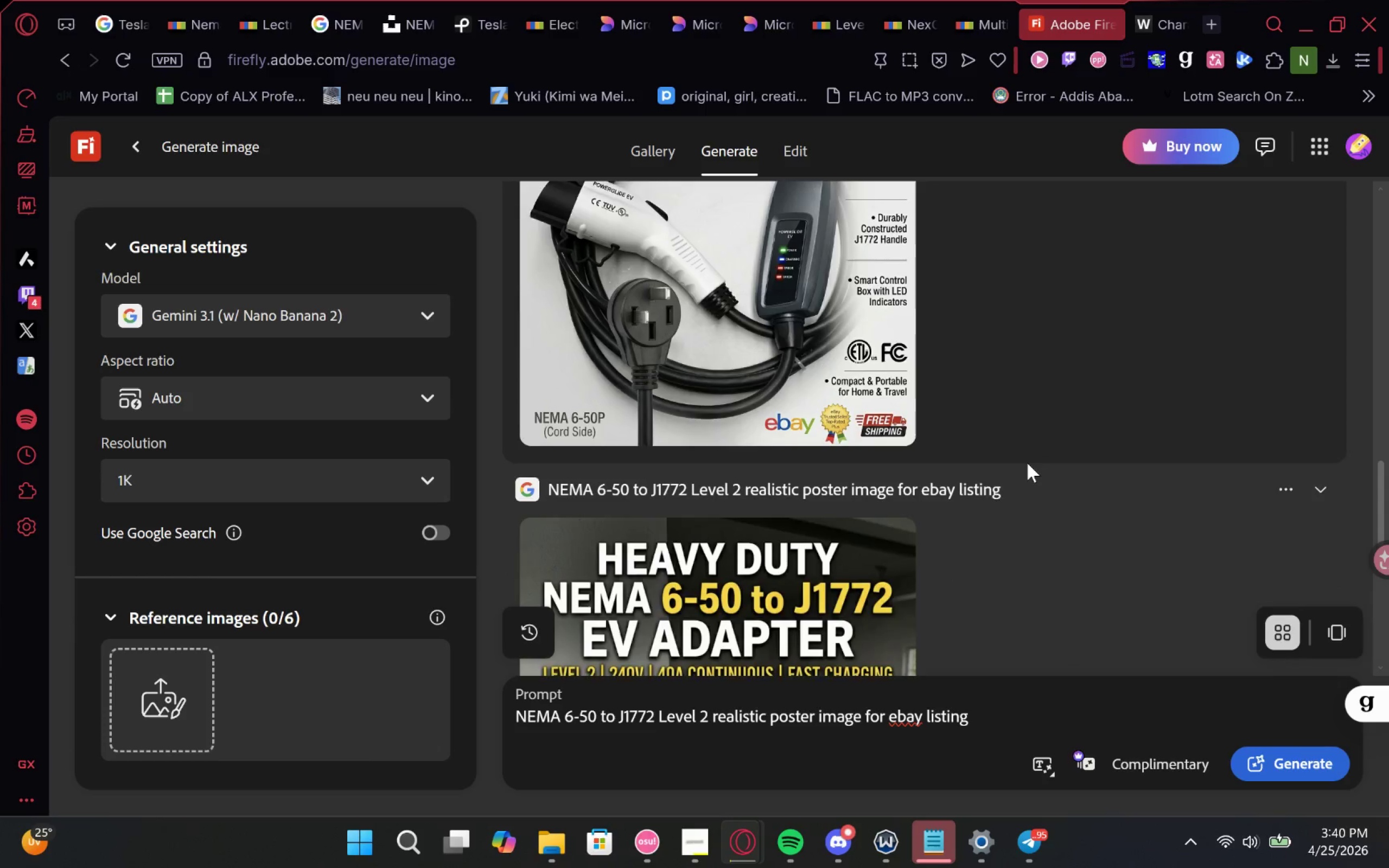 
wait(16.27)
 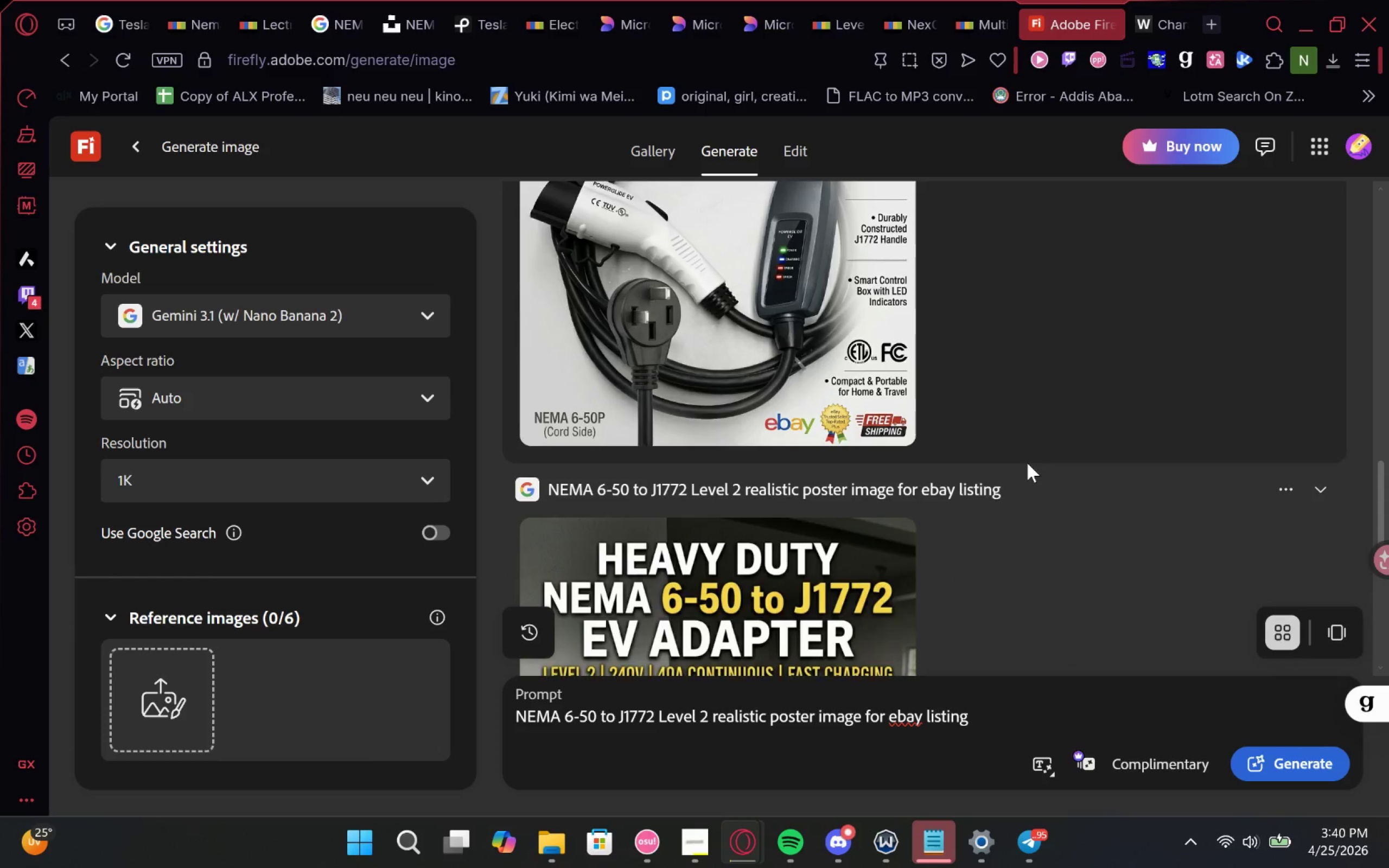 
left_click([1185, 333])
 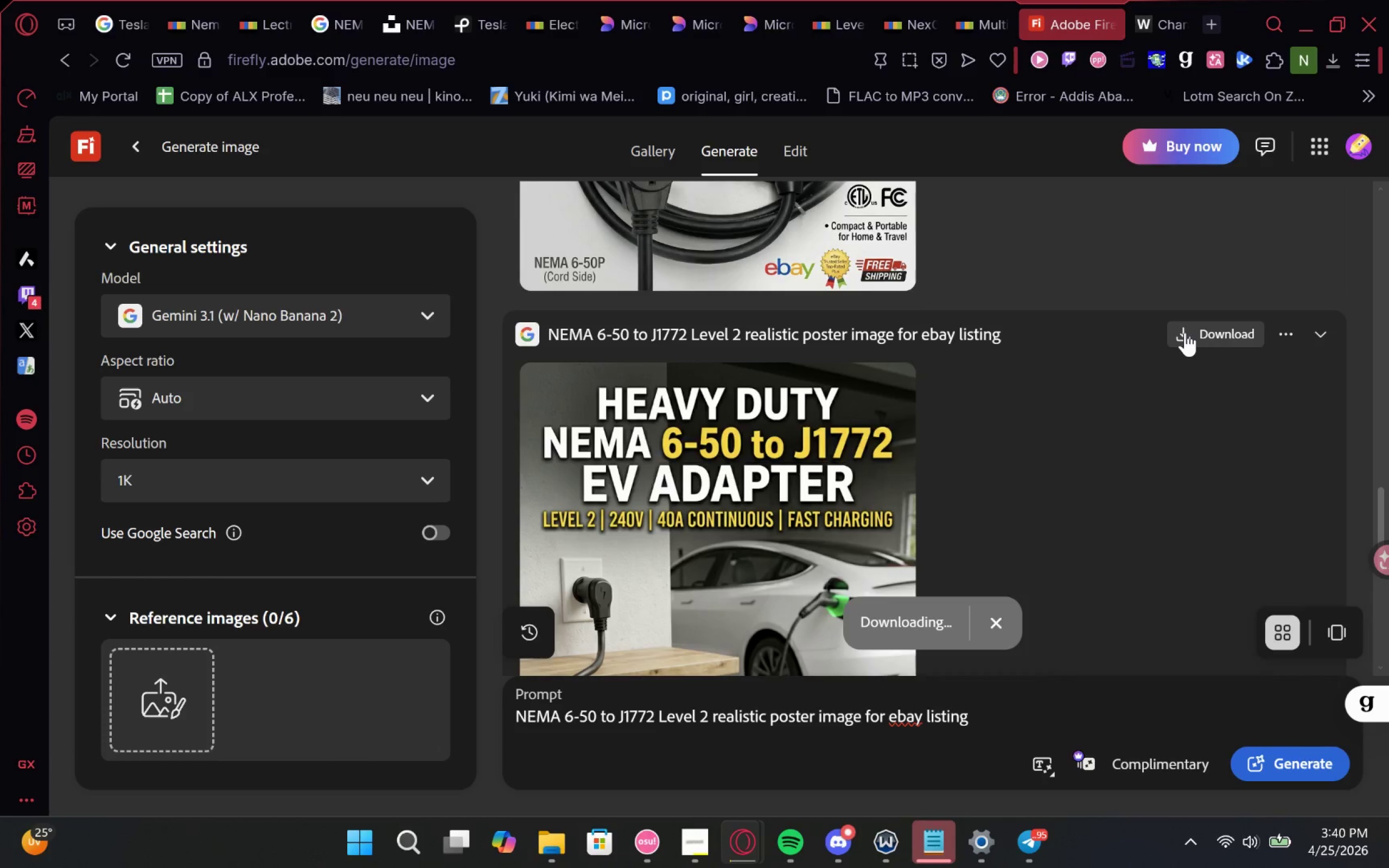 
mouse_move([1062, 521])
 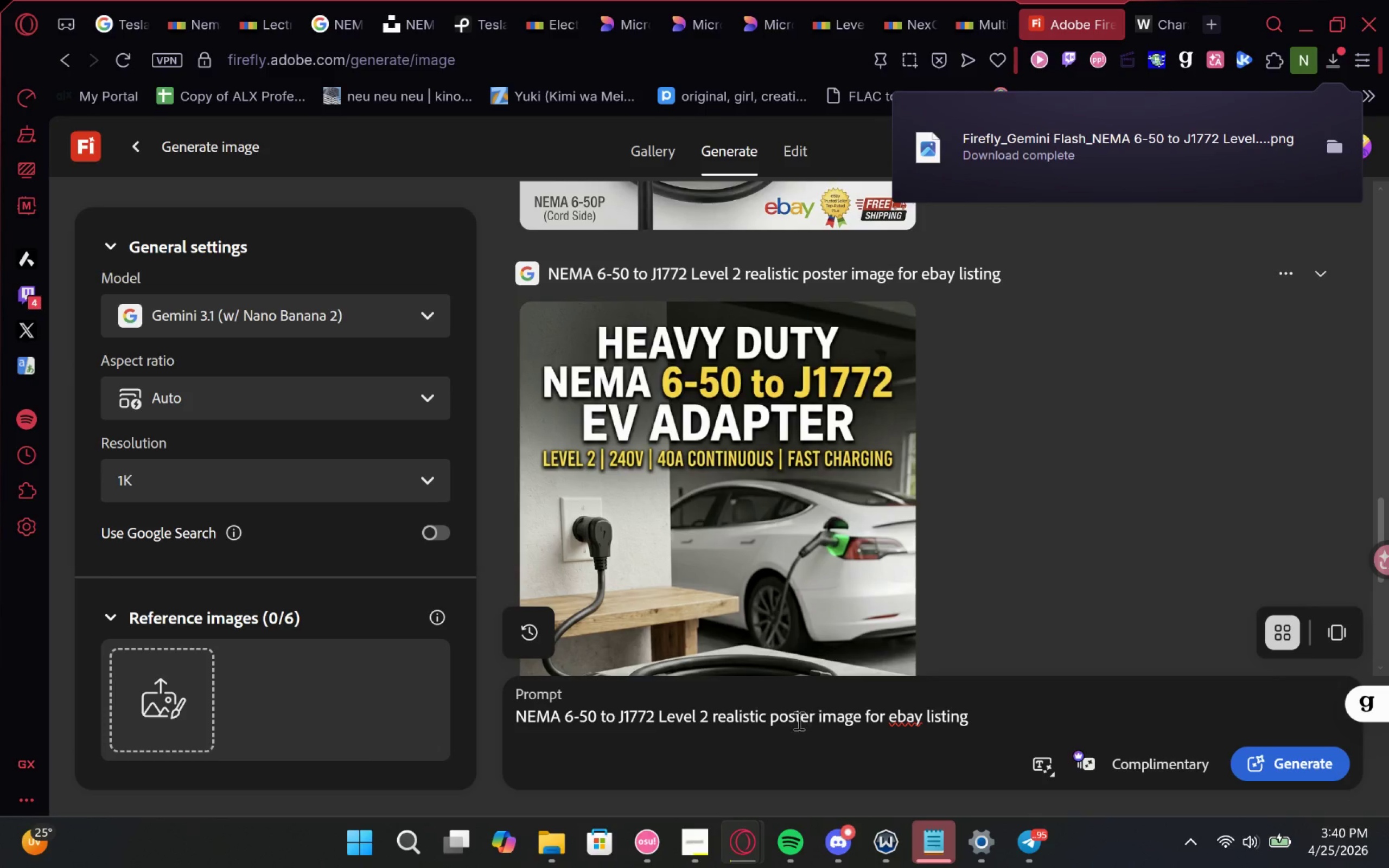 
double_click([792, 720])
 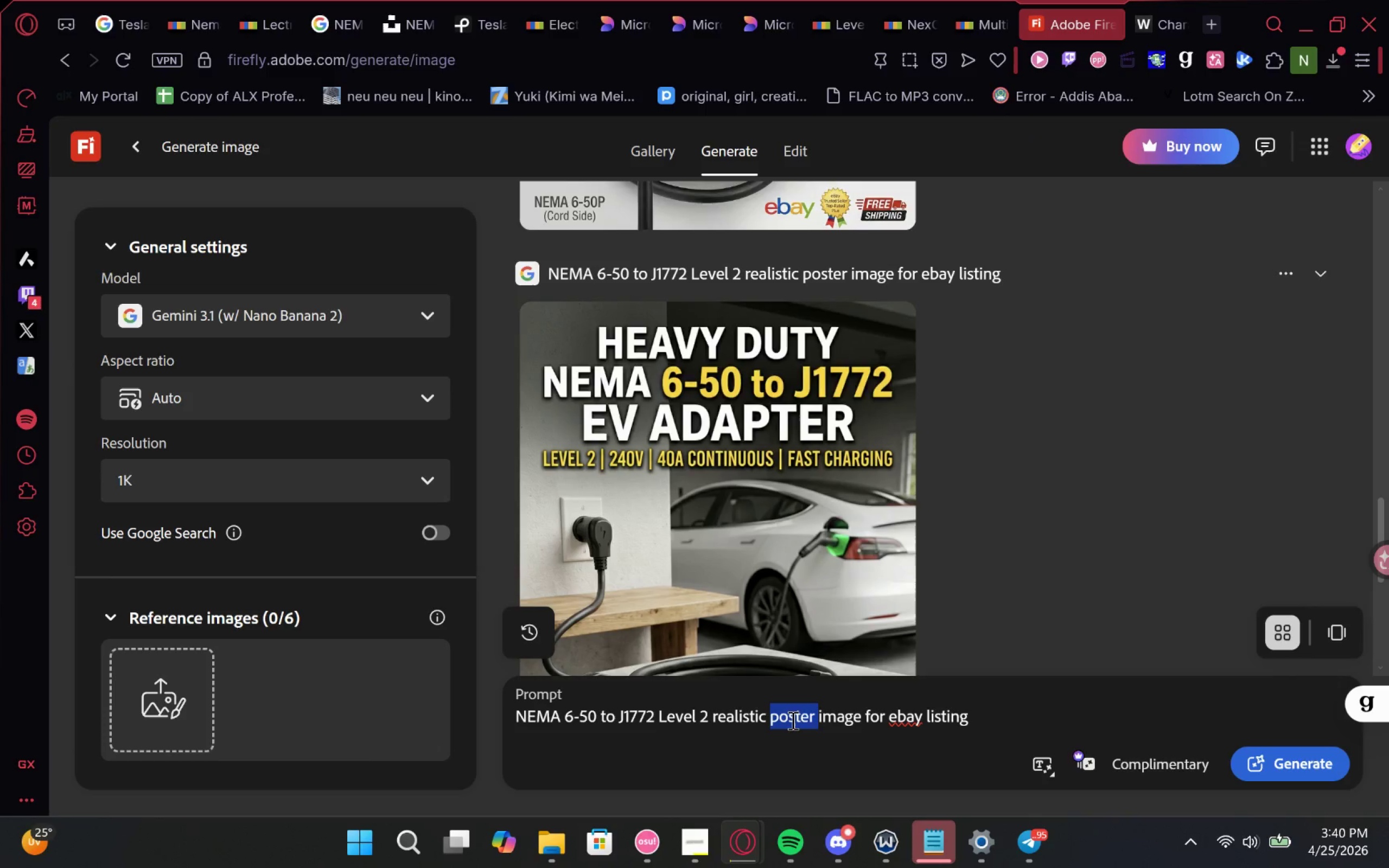 
key(Backspace)
 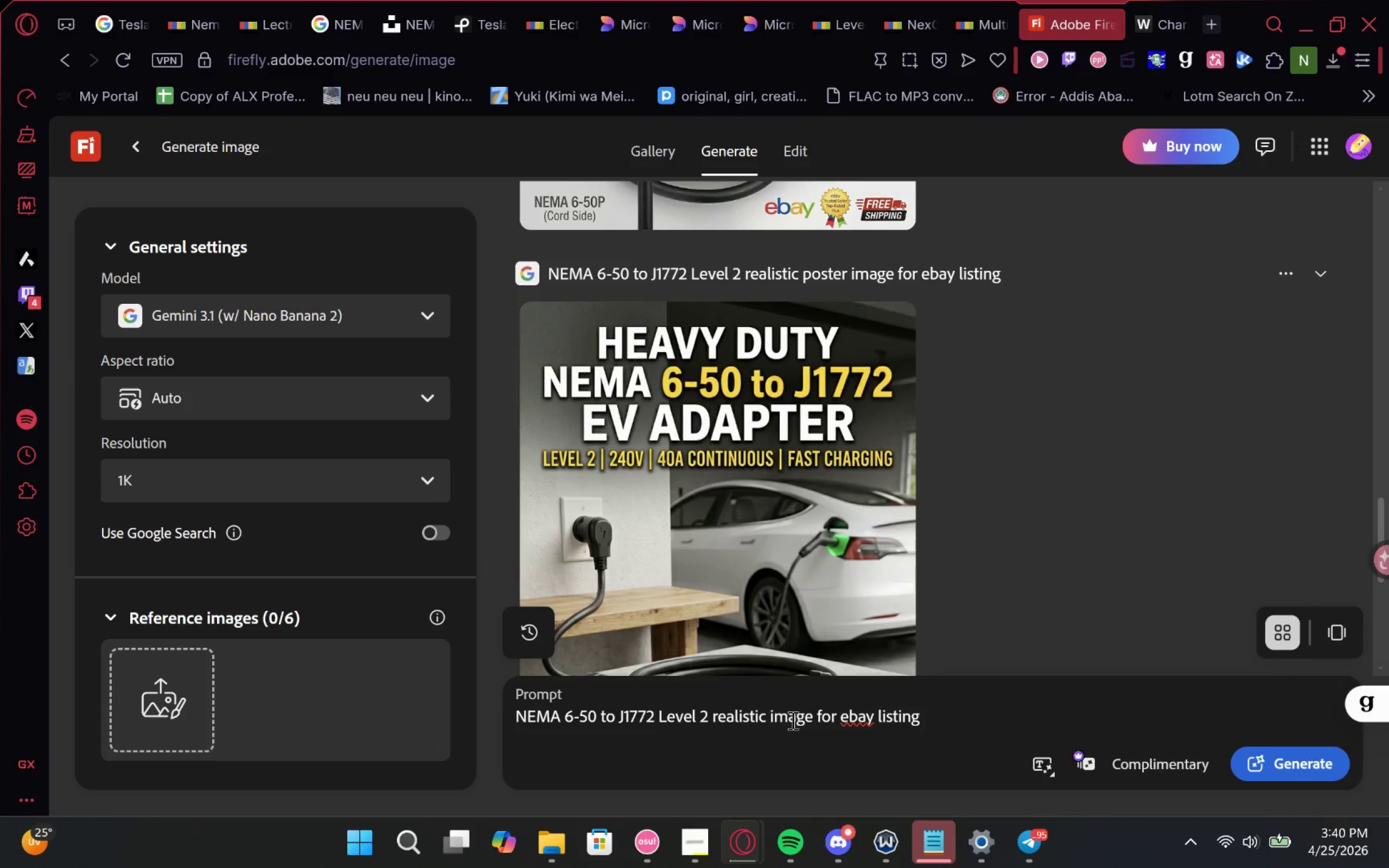 
key(Enter)
 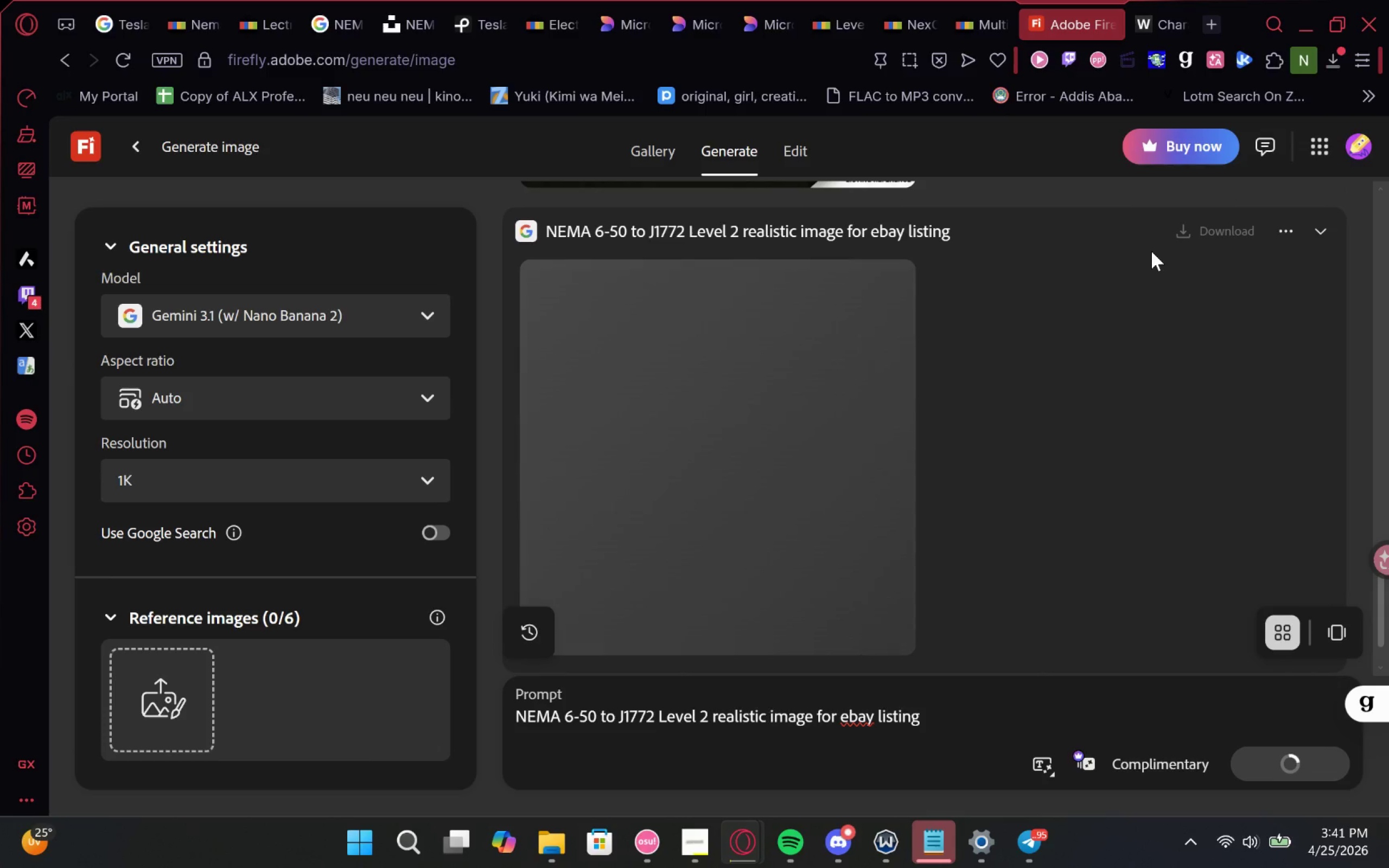 
left_click([1154, 0])
 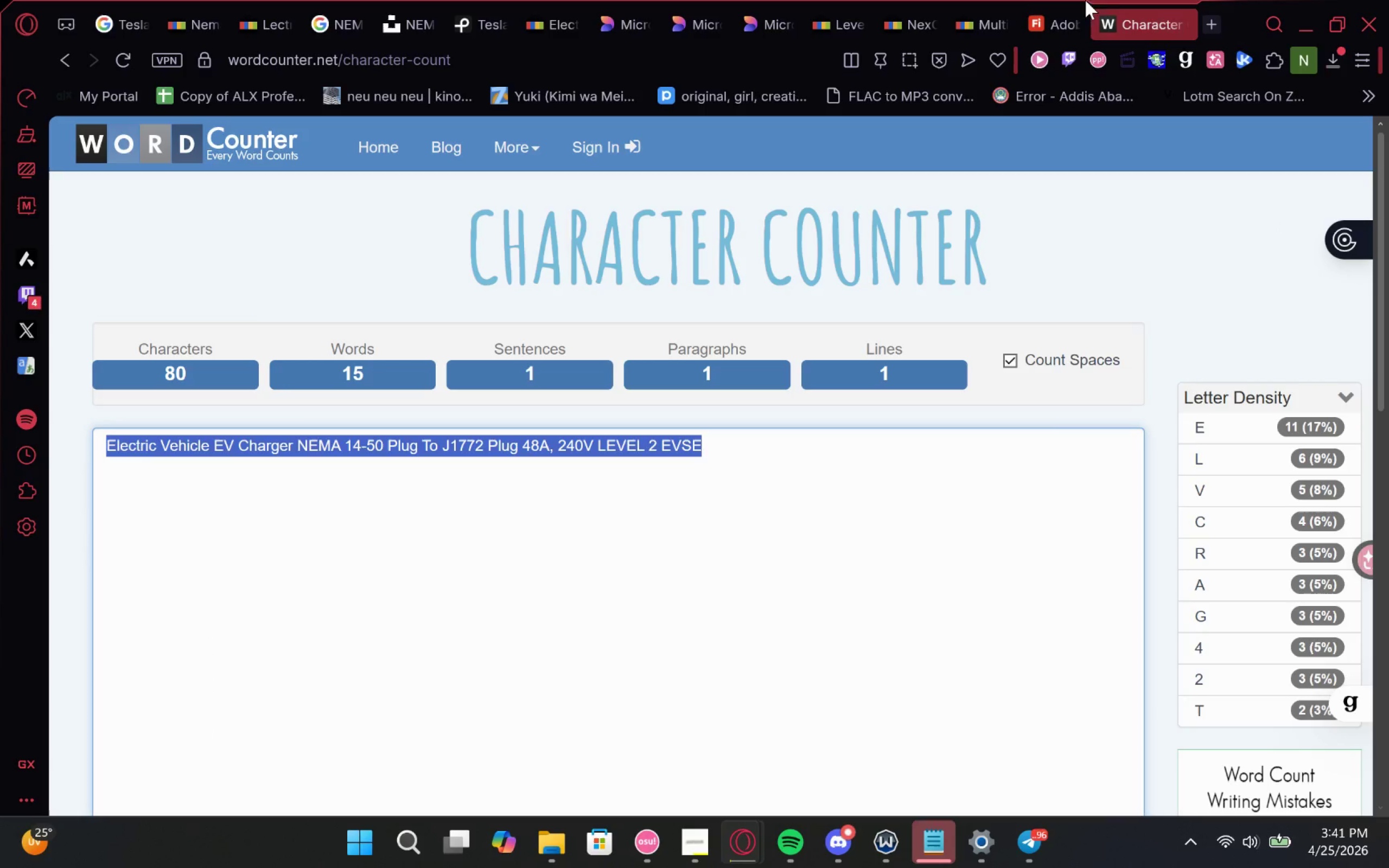 
left_click([1050, 0])
 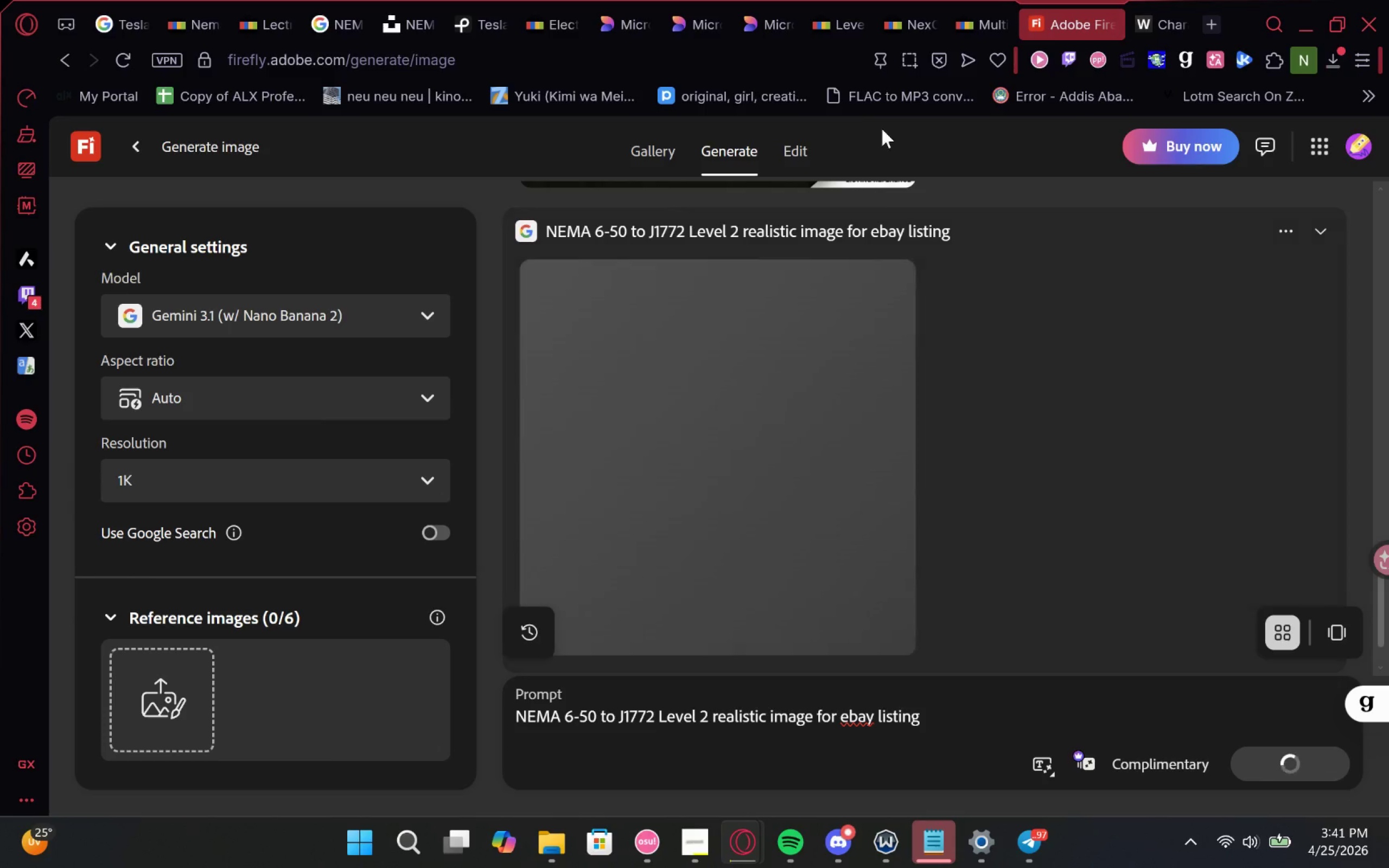 
left_click([954, 0])
 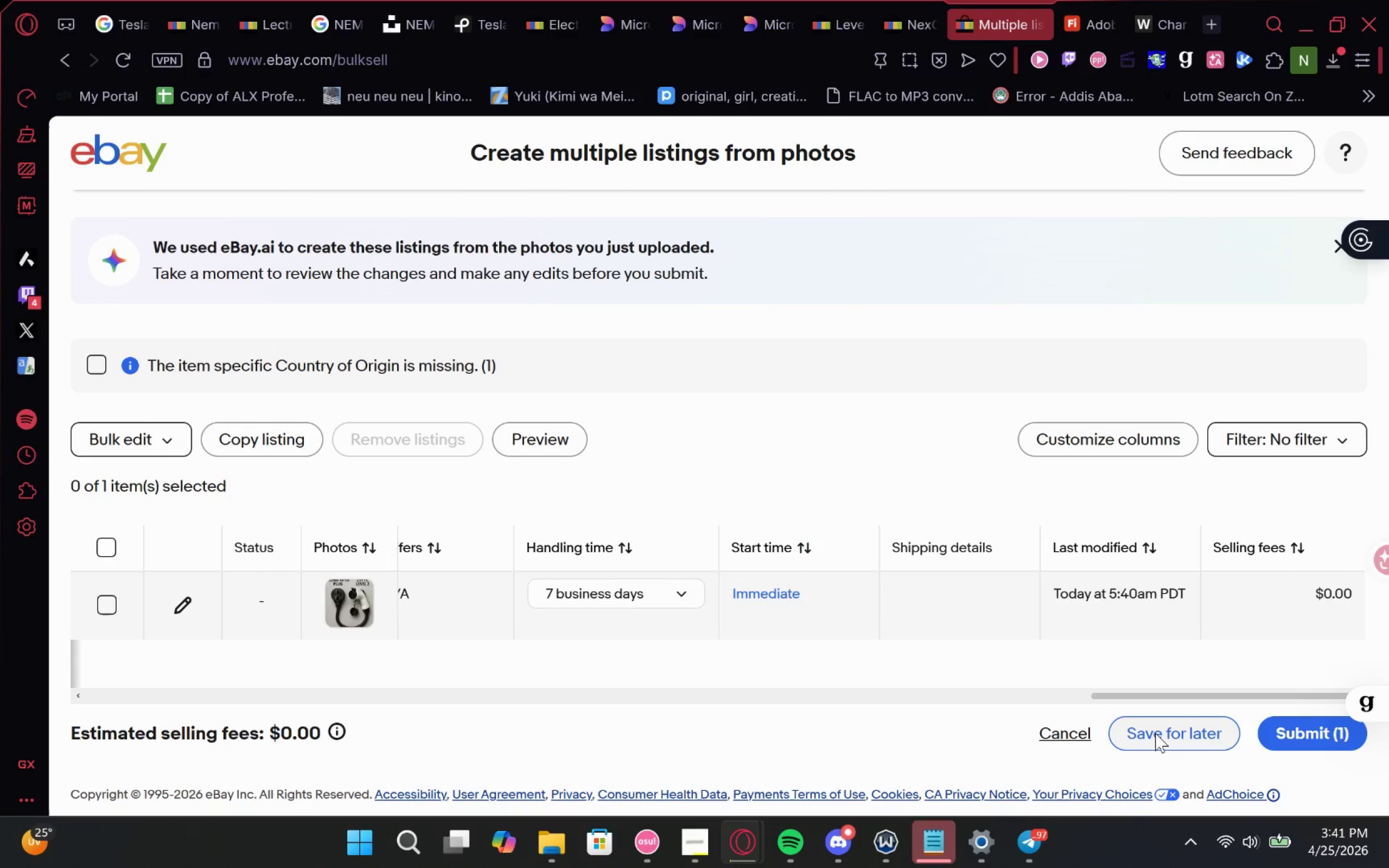 
wait(6.33)
 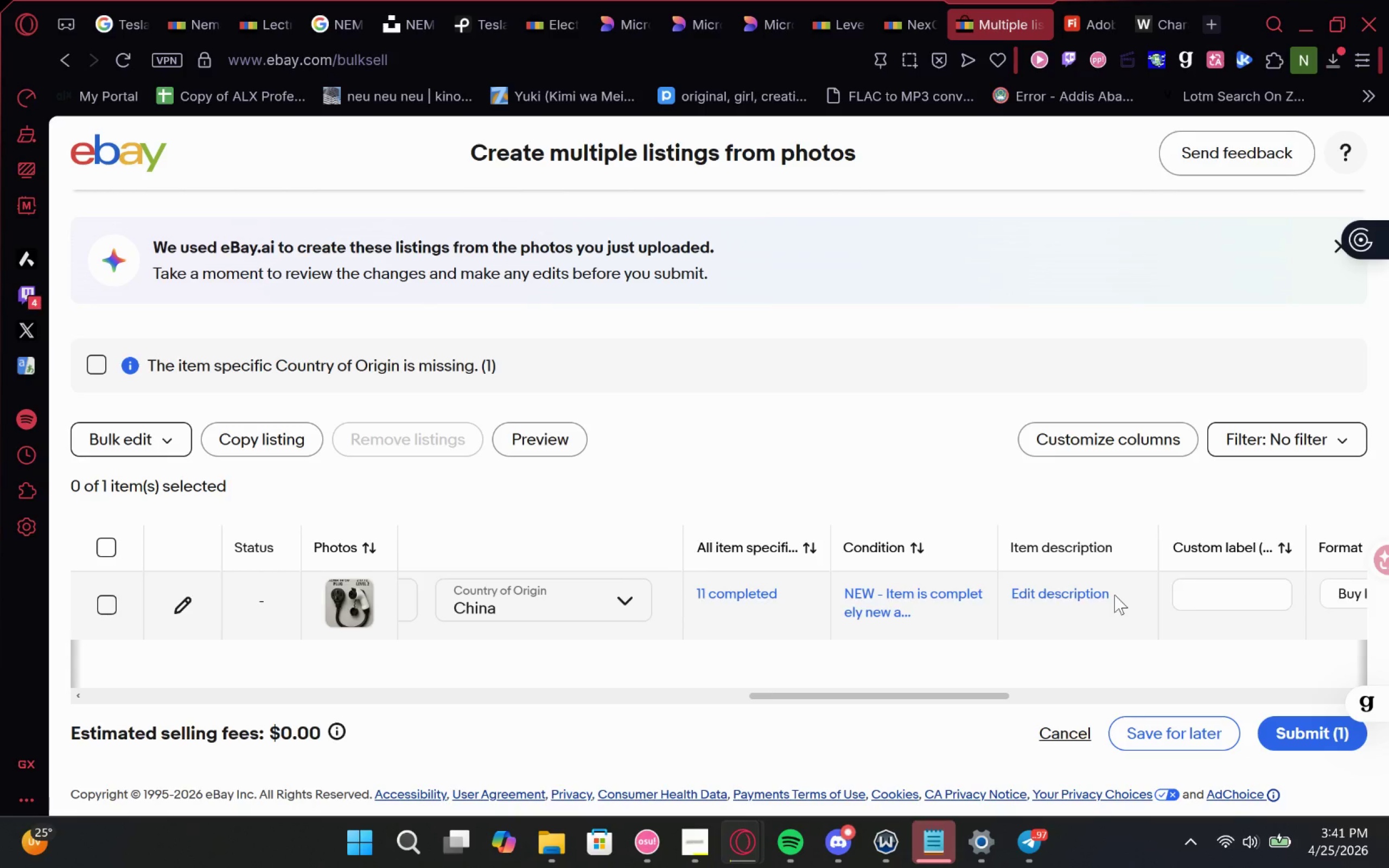 
left_click([1210, 736])
 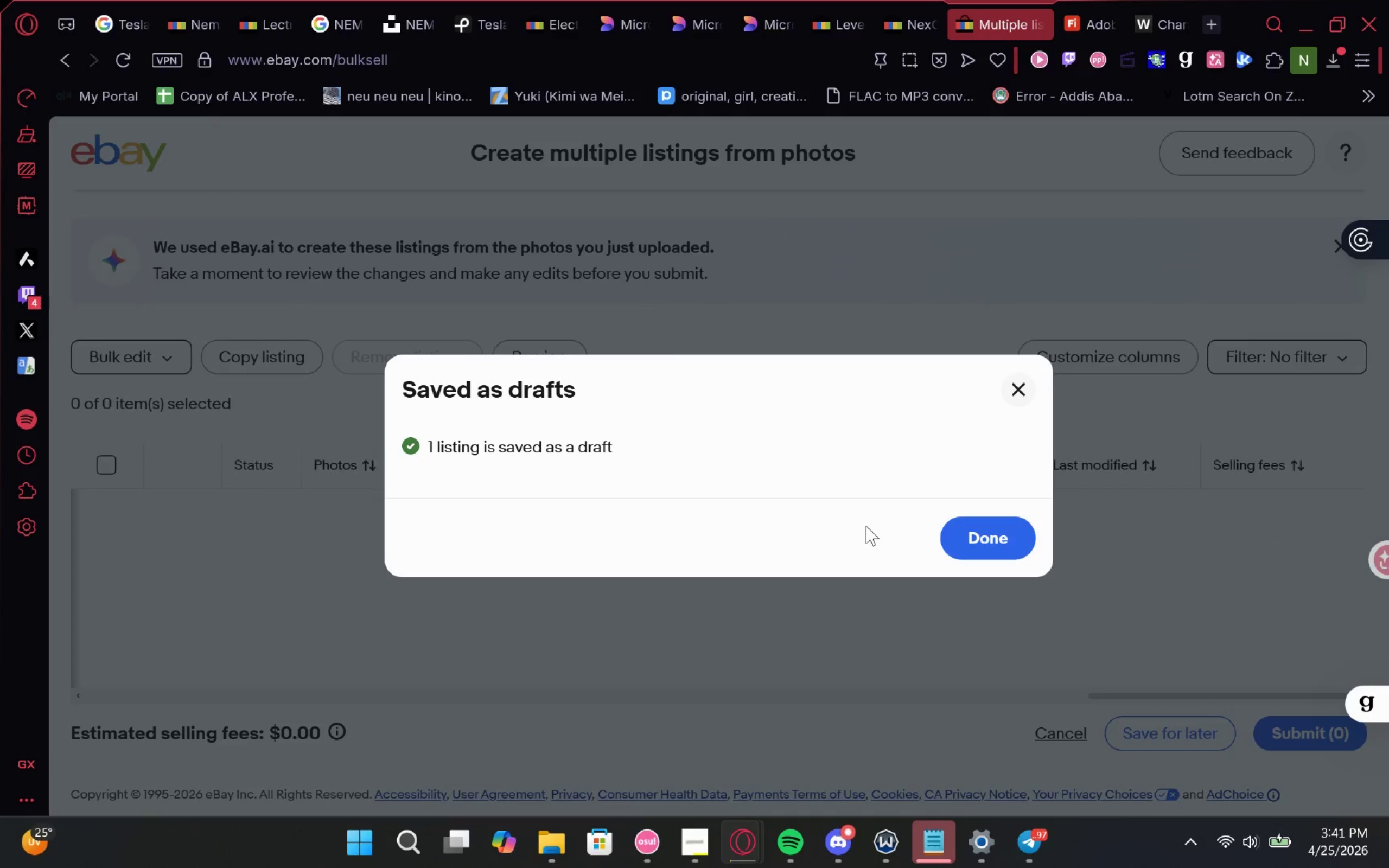 
left_click([997, 534])
 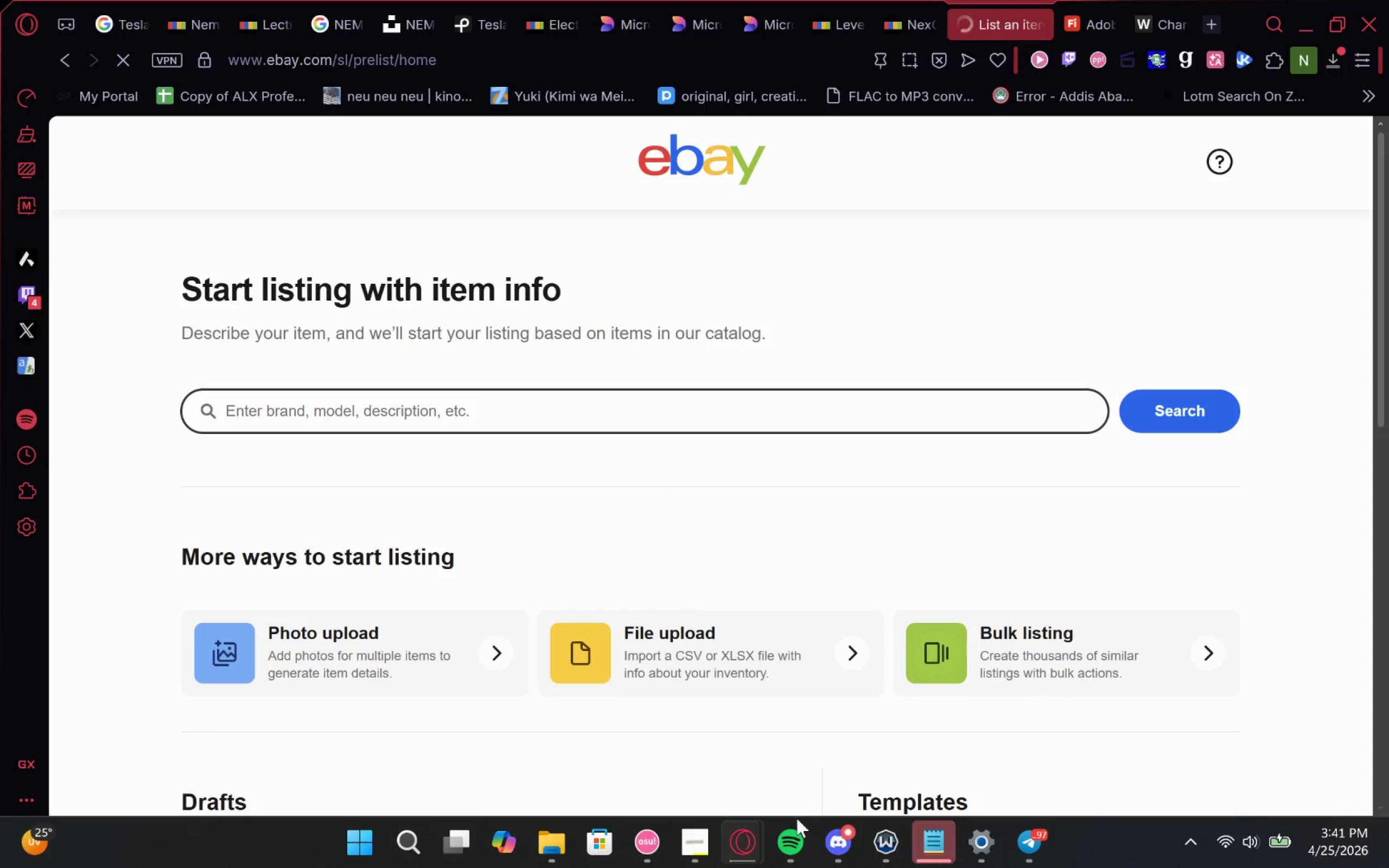 
left_click([715, 843])